 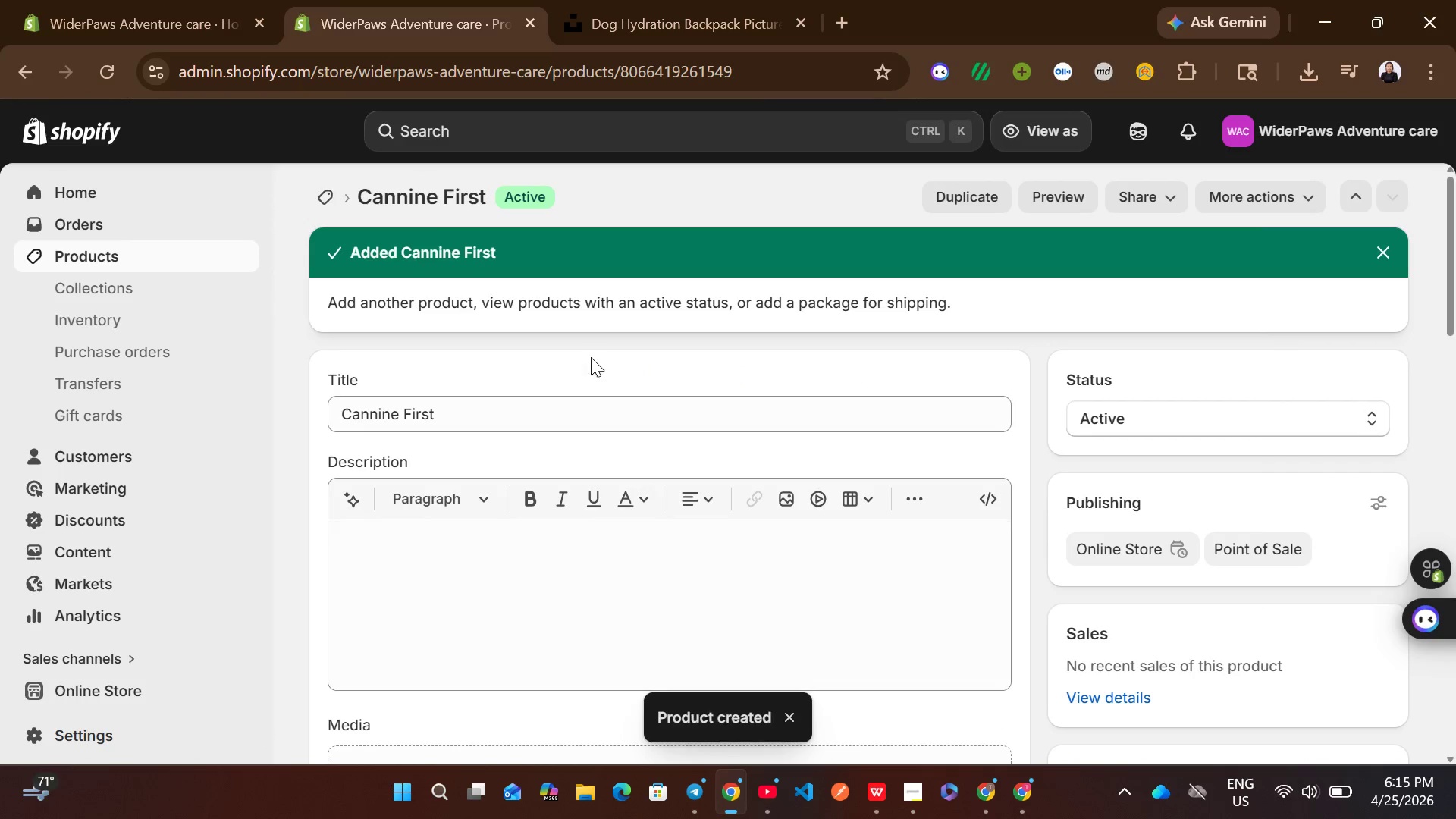 
left_click([573, 589])
 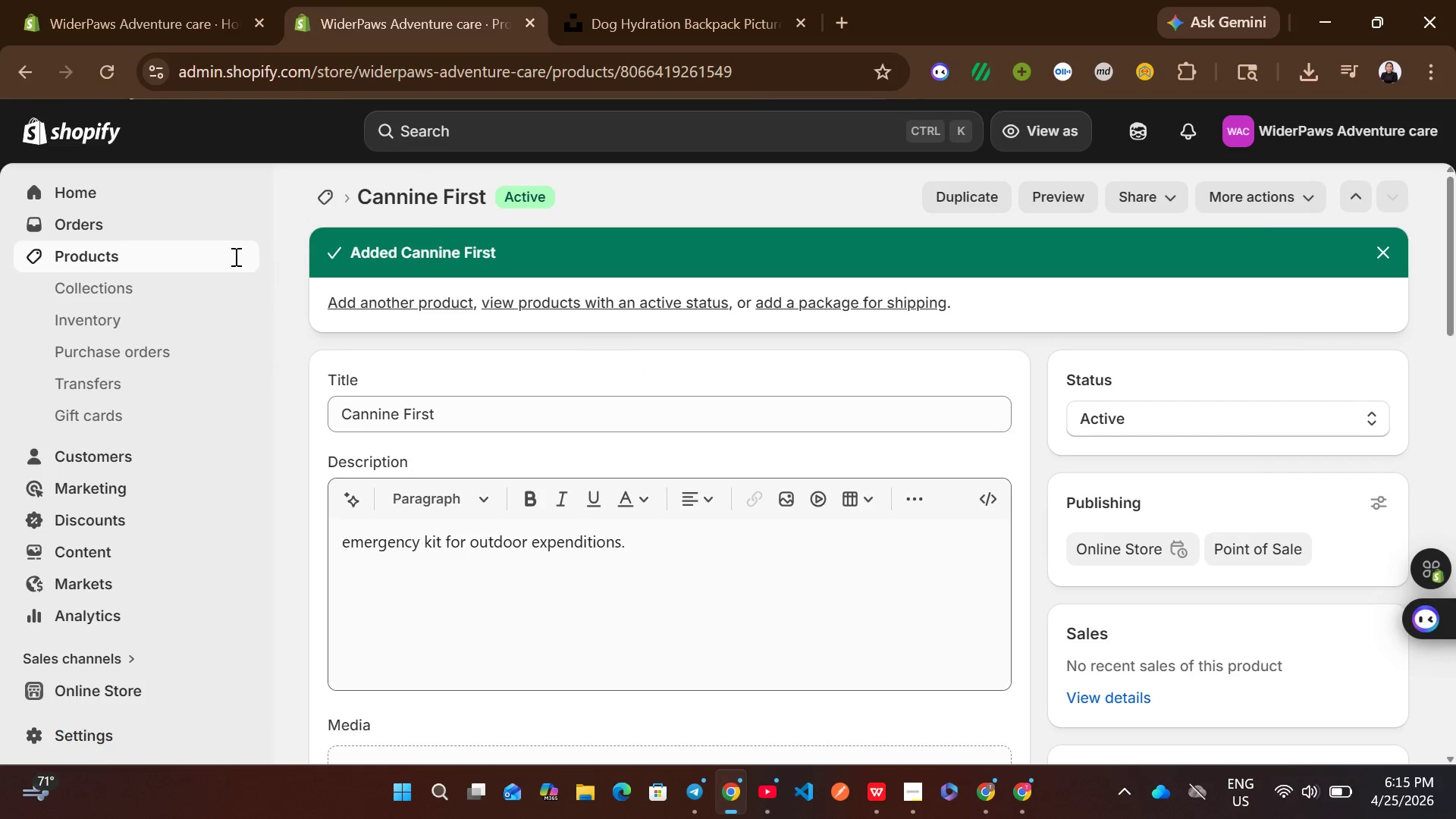 
left_click([234, 256])
 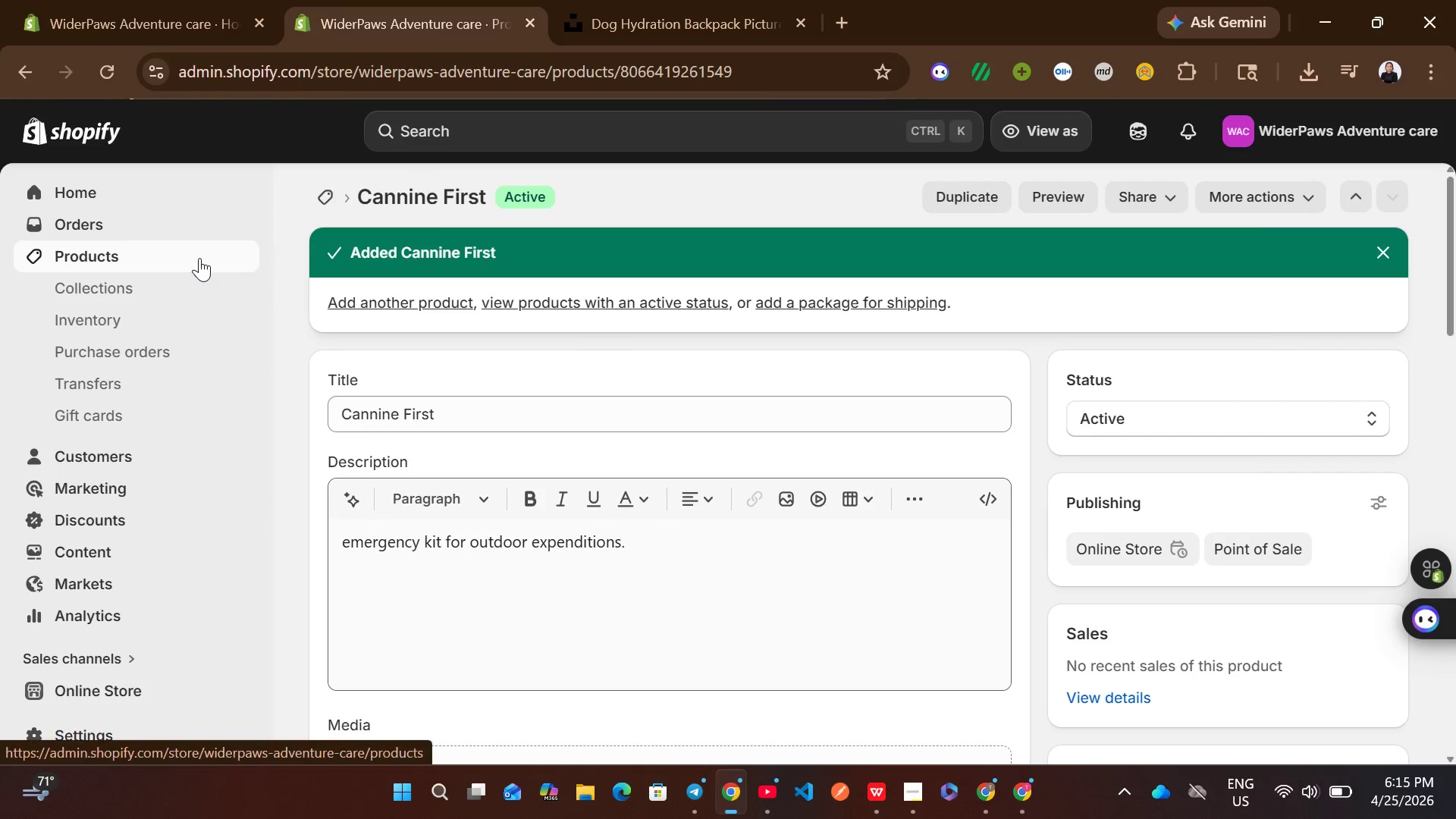 
left_click([199, 258])
 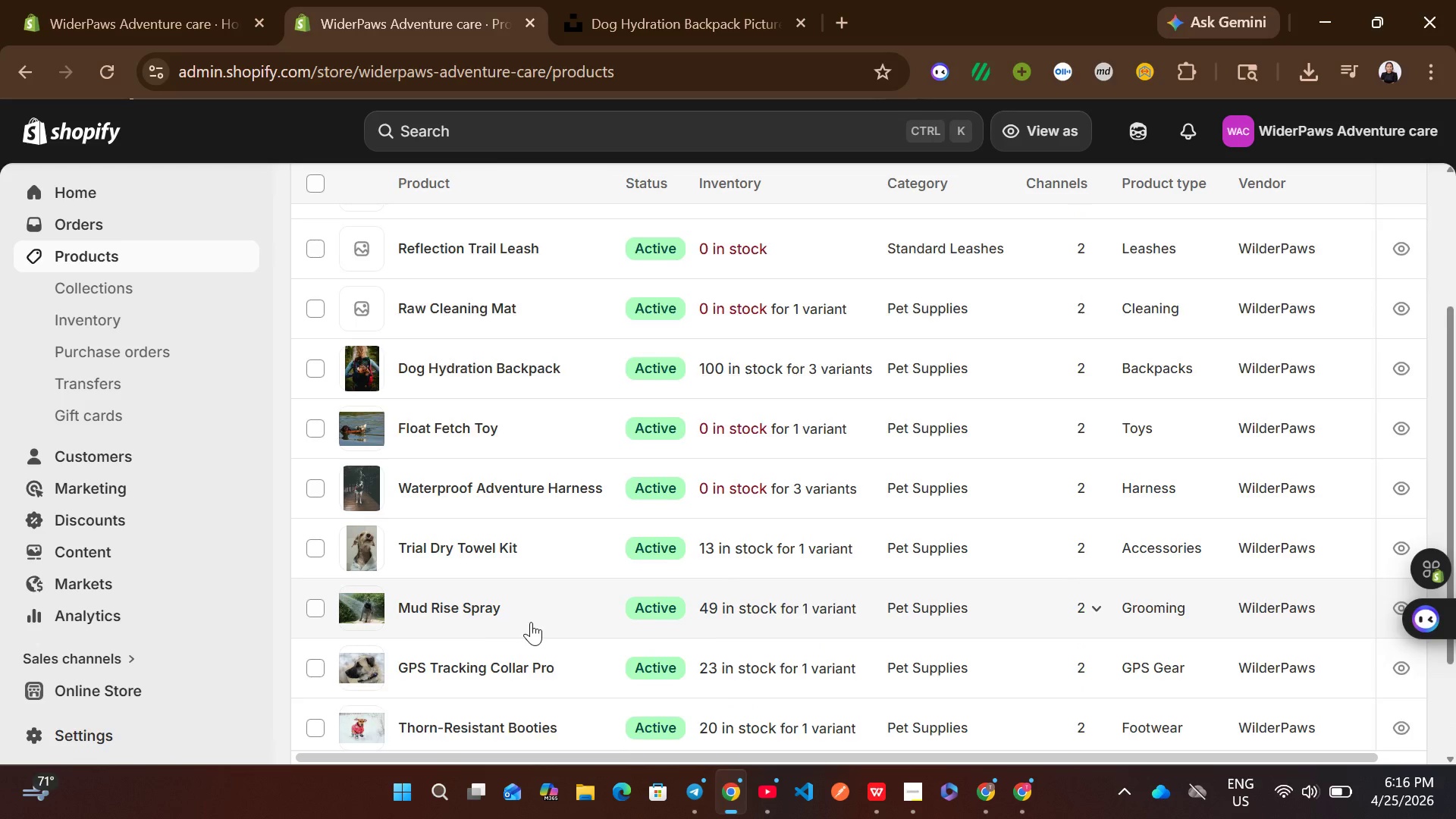 
wait(15.17)
 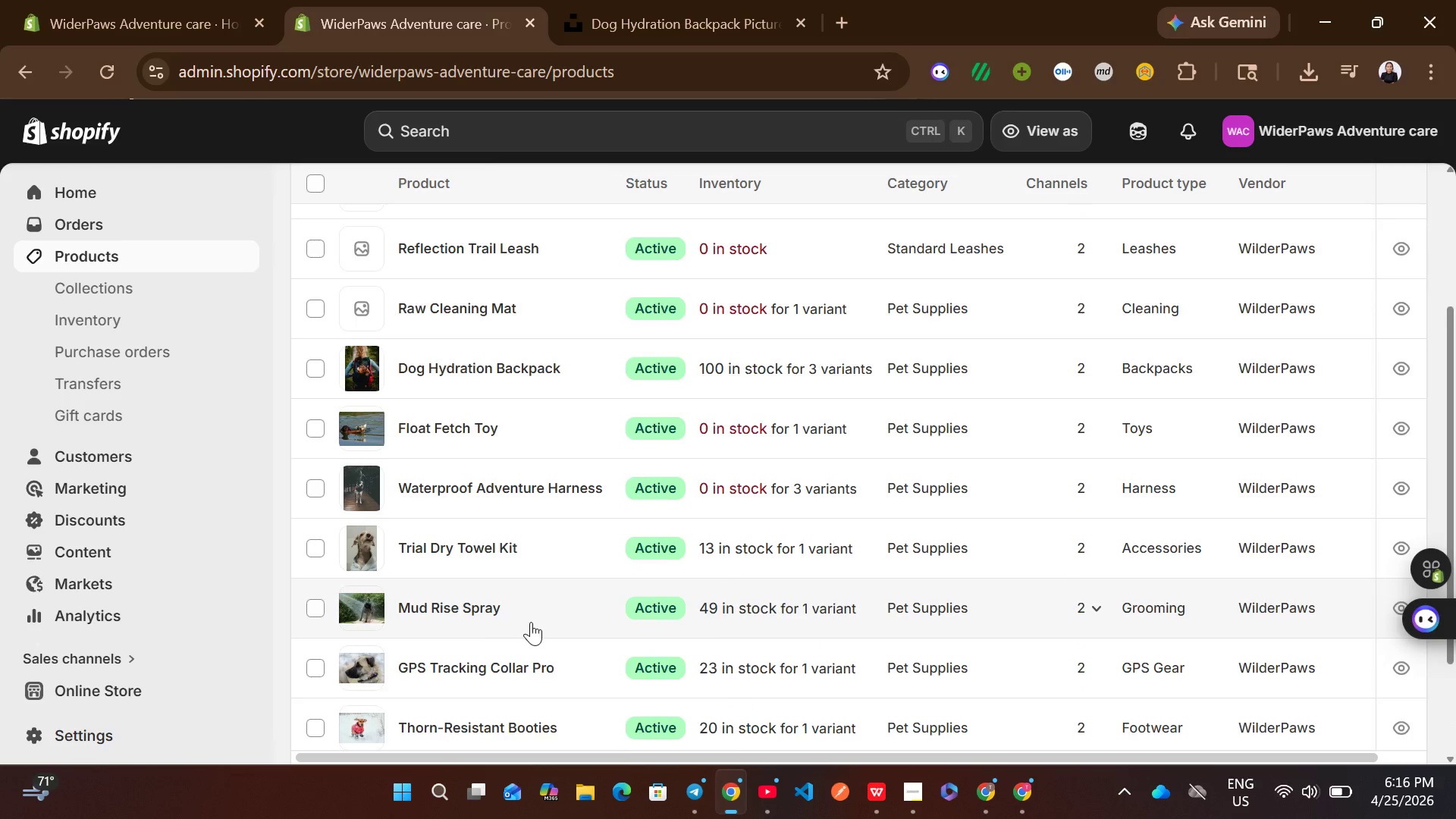 
left_click([1351, 196])
 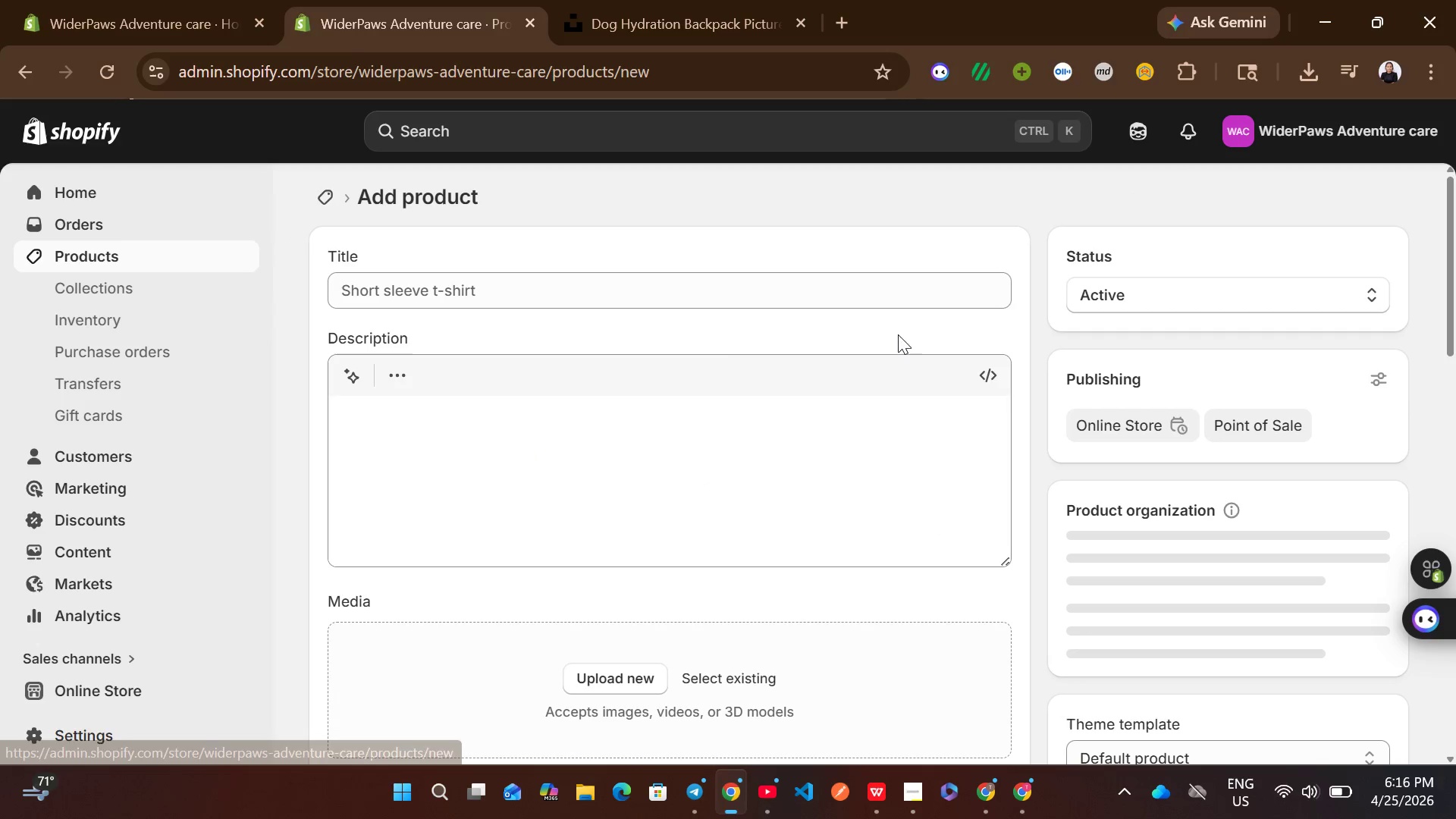 
left_click([595, 304])
 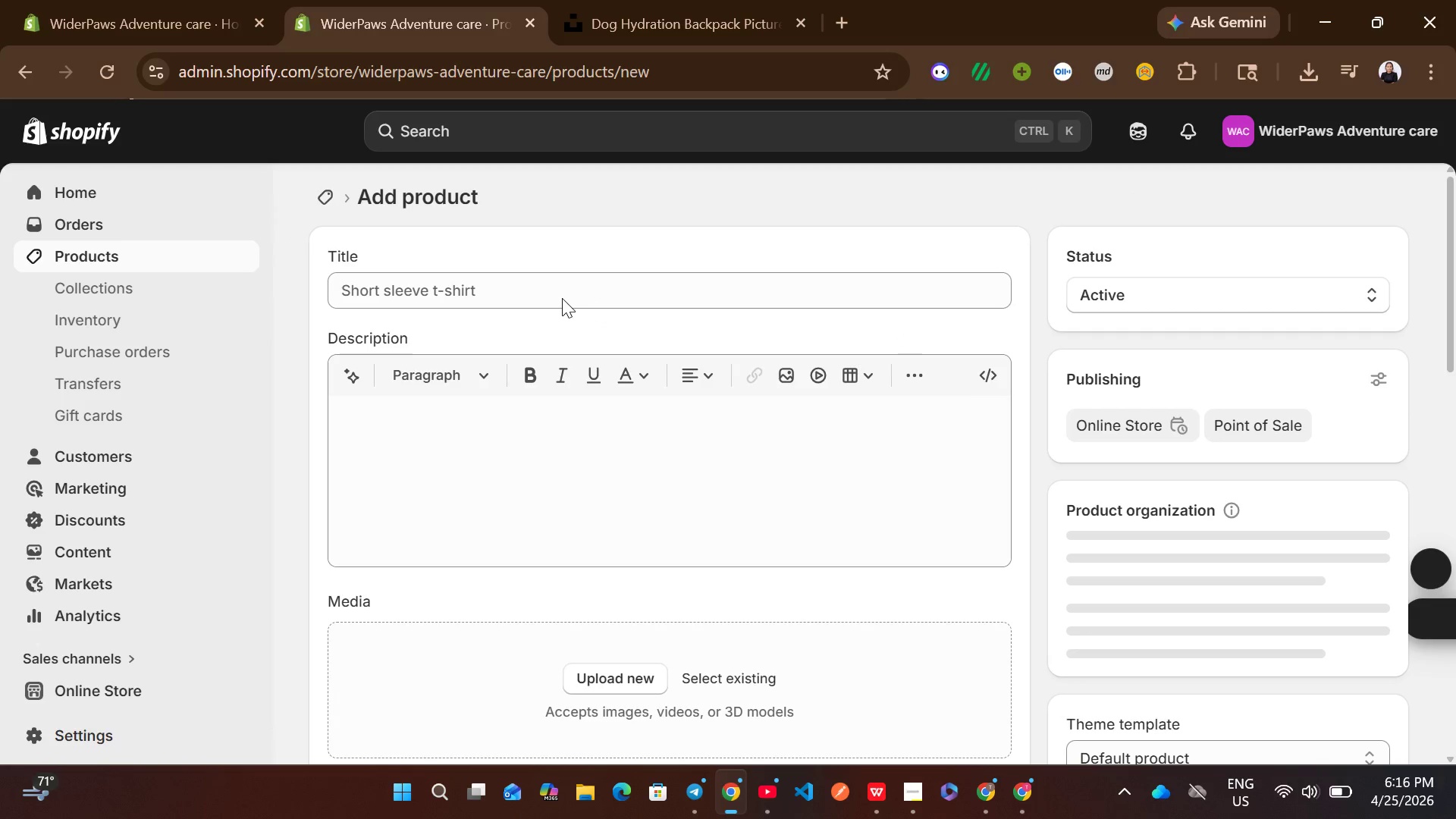 
left_click([562, 298])
 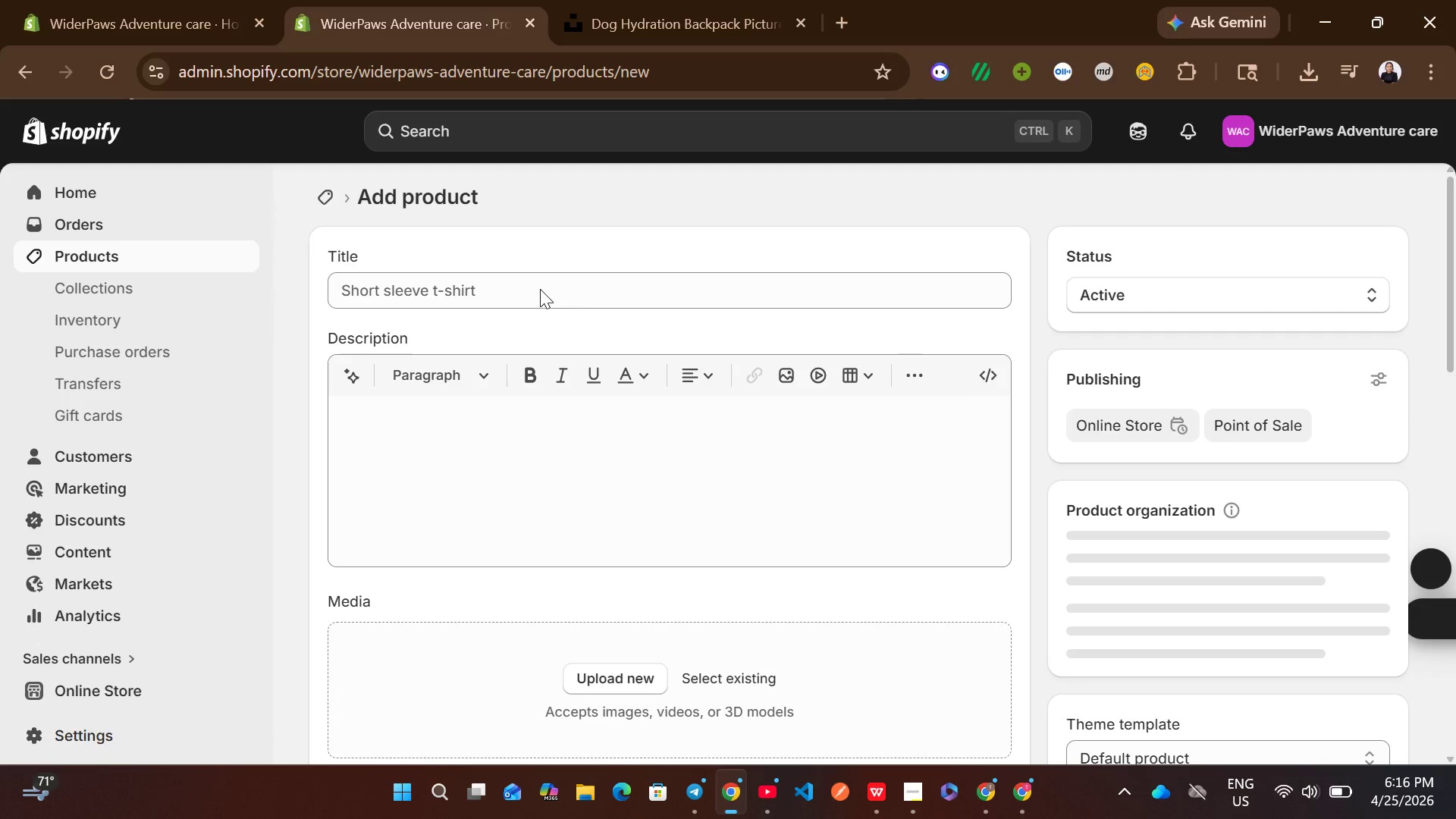 
left_click([540, 289])
 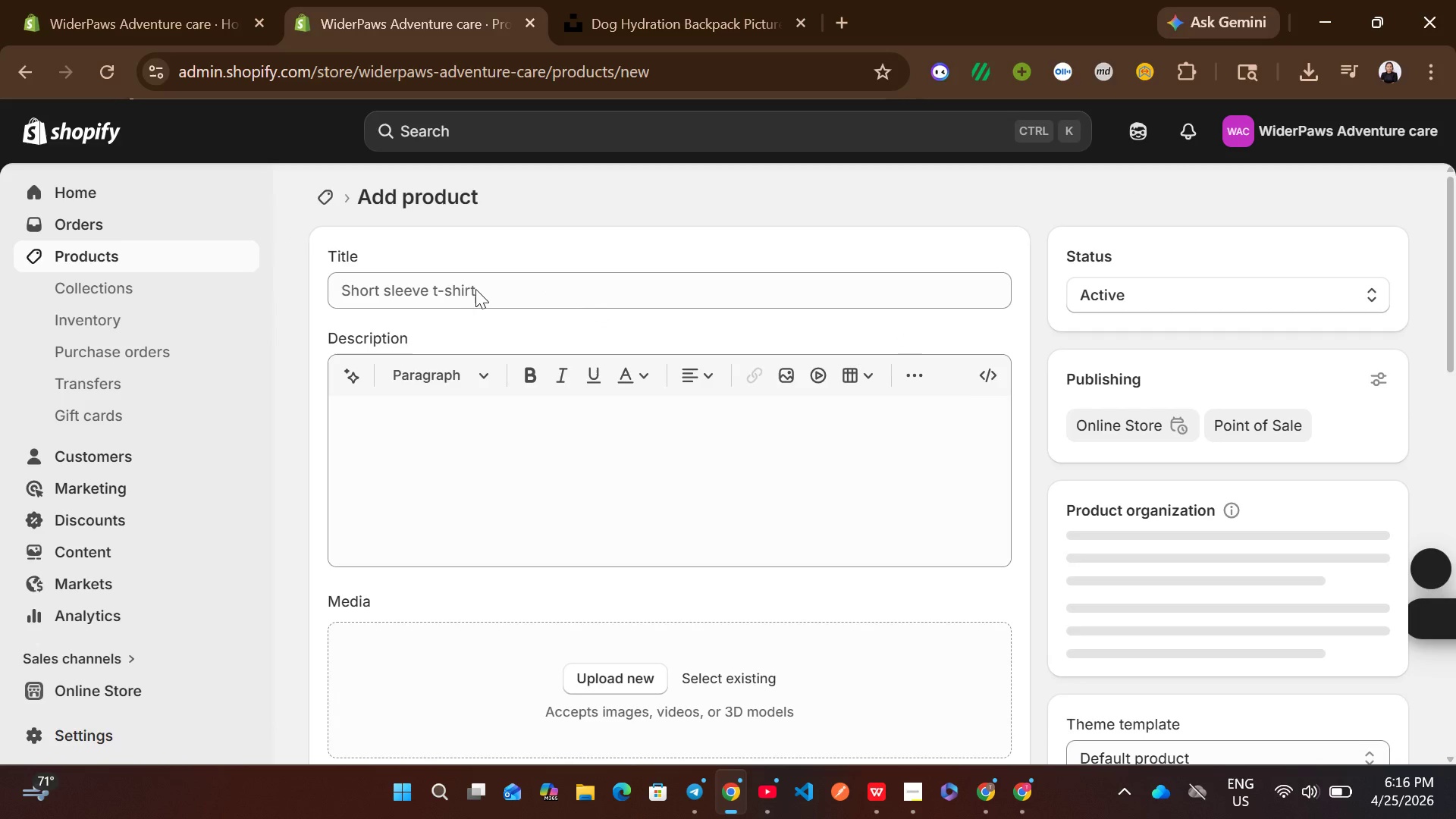 
left_click([456, 289])
 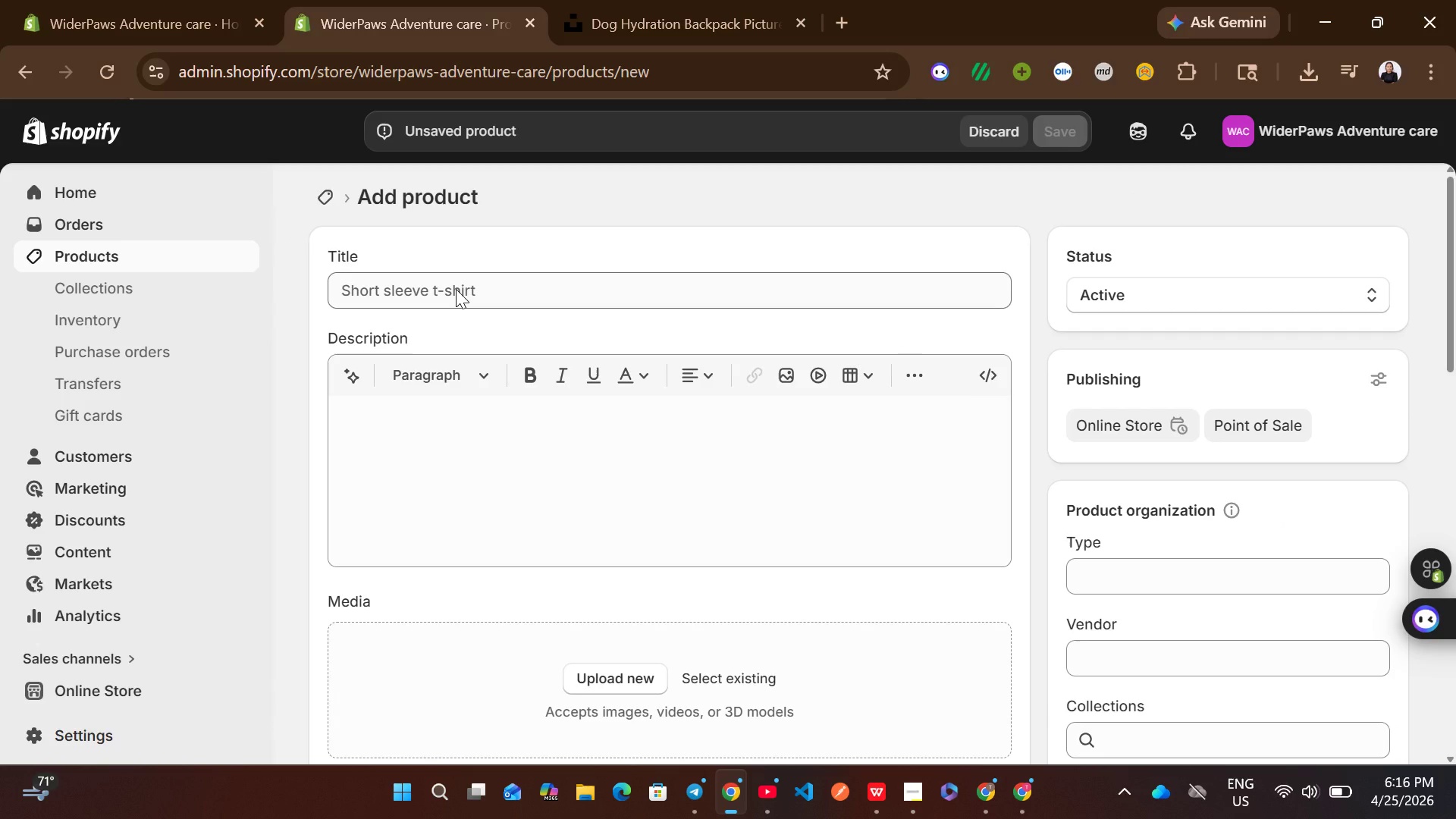 
wait(6.66)
 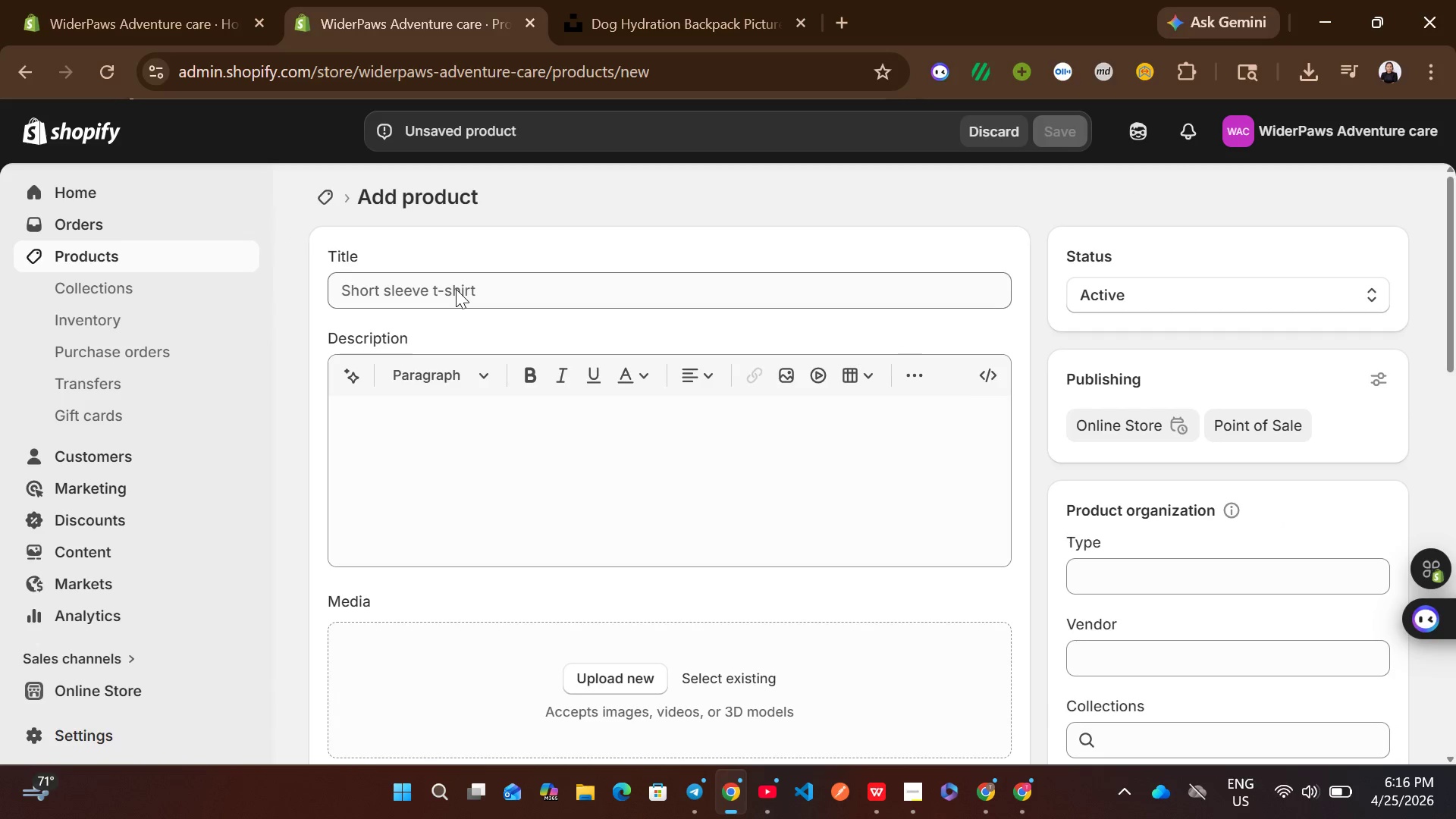 
left_click([415, 285])
 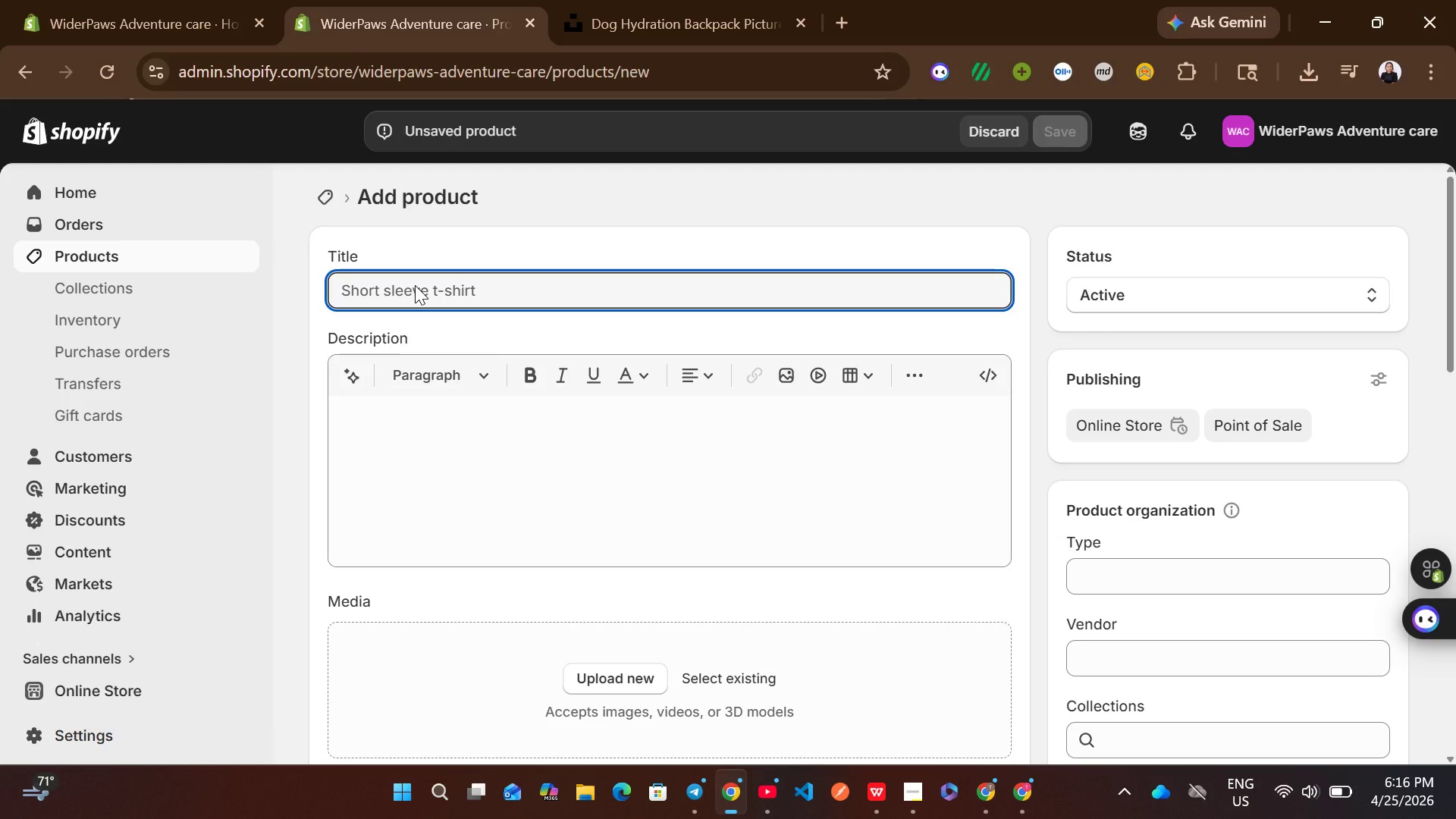 
type(M)
key(Backspace)
type(Portable Wash Station )
 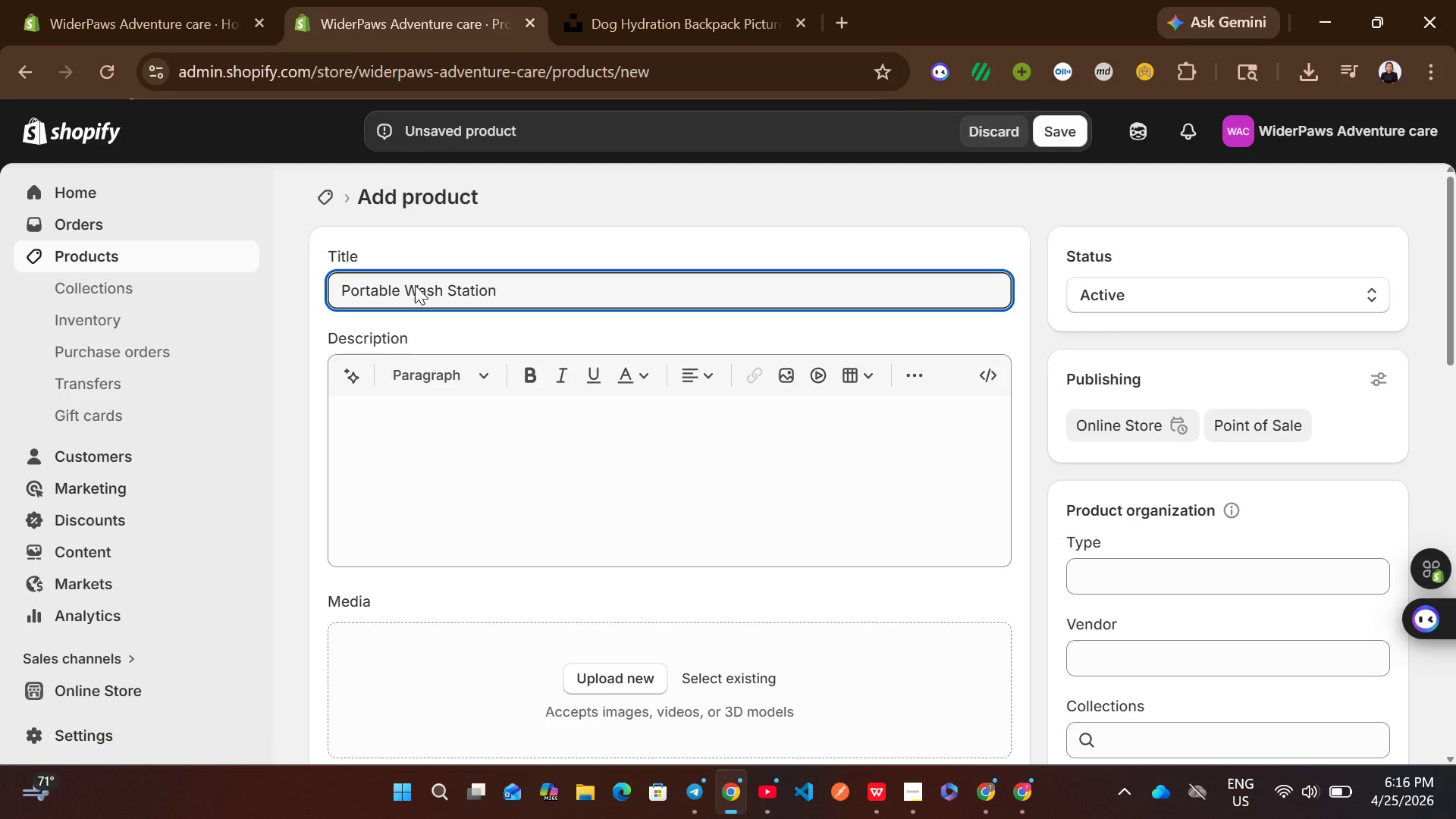 
left_click([458, 420])
 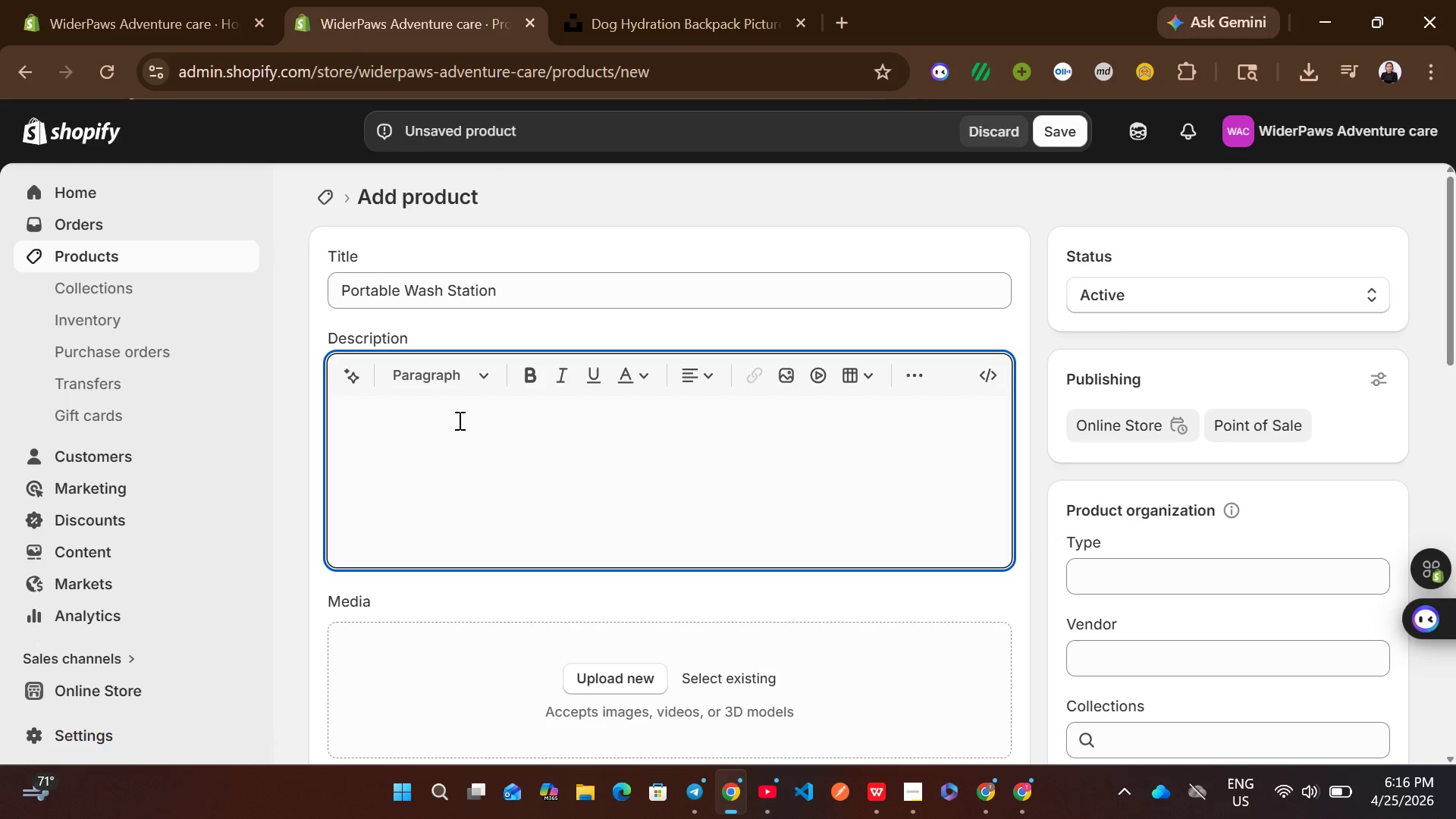 
wait(11.36)
 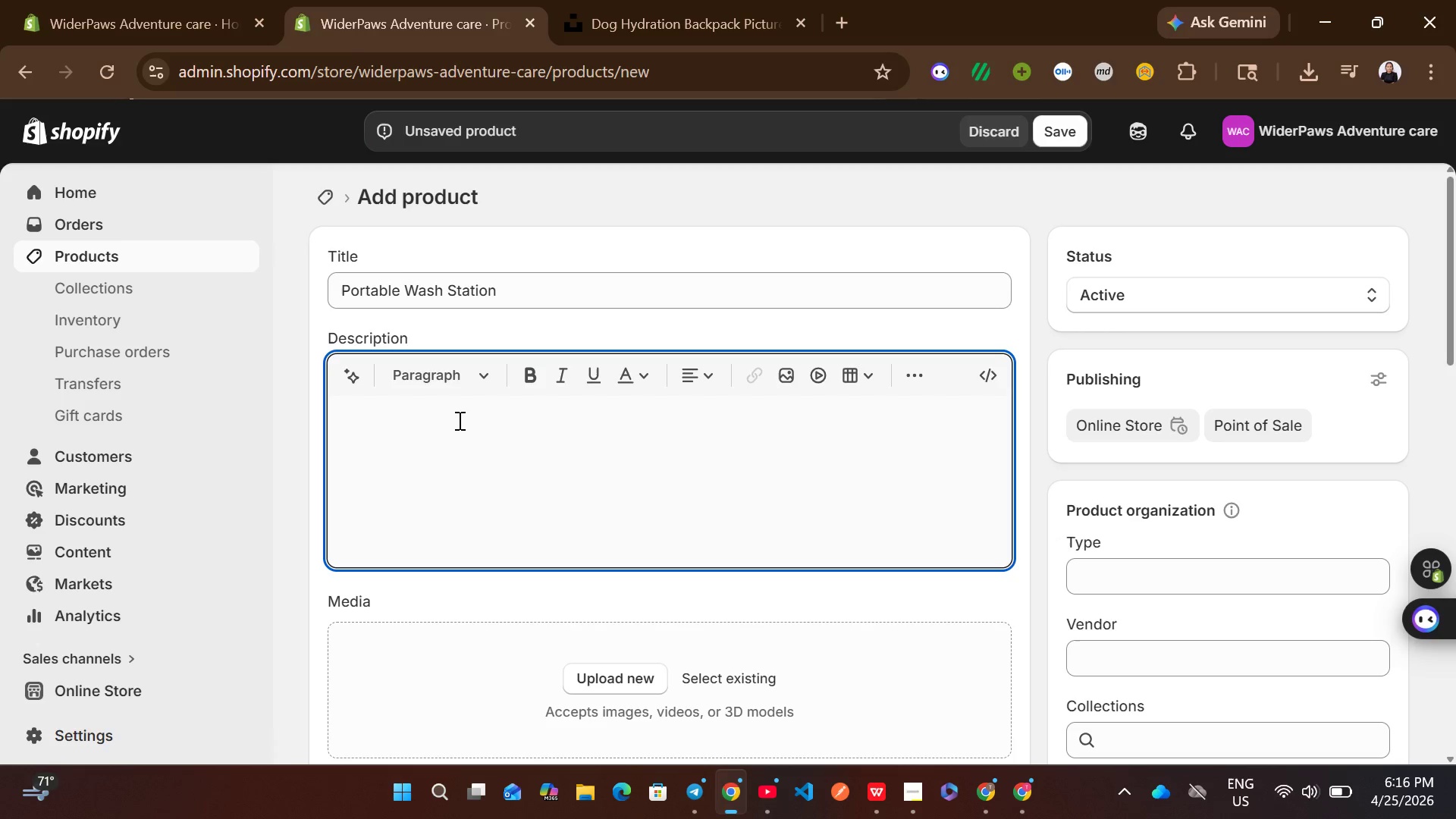 
type(Mobile grooming )
 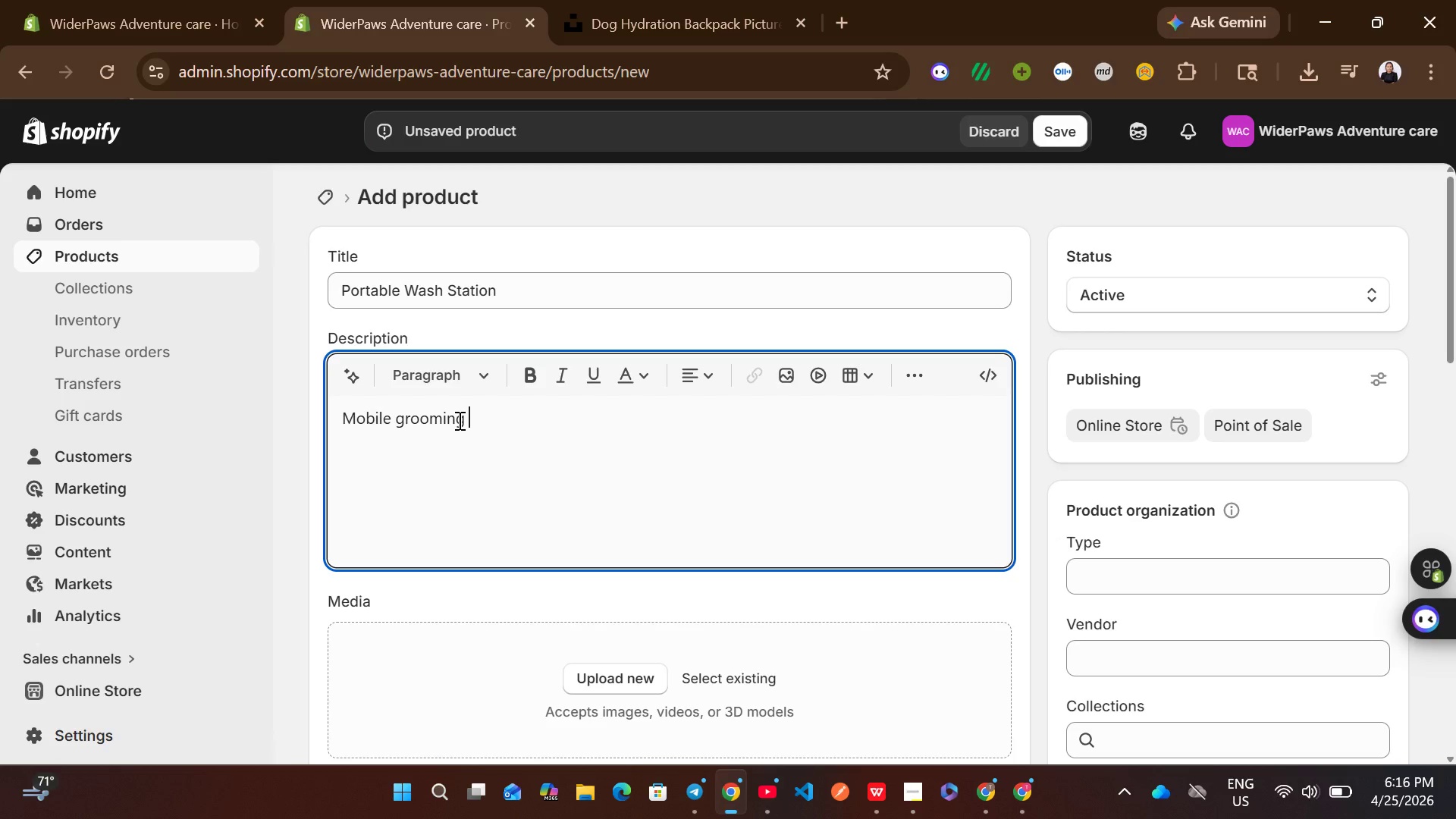 
wait(8.19)
 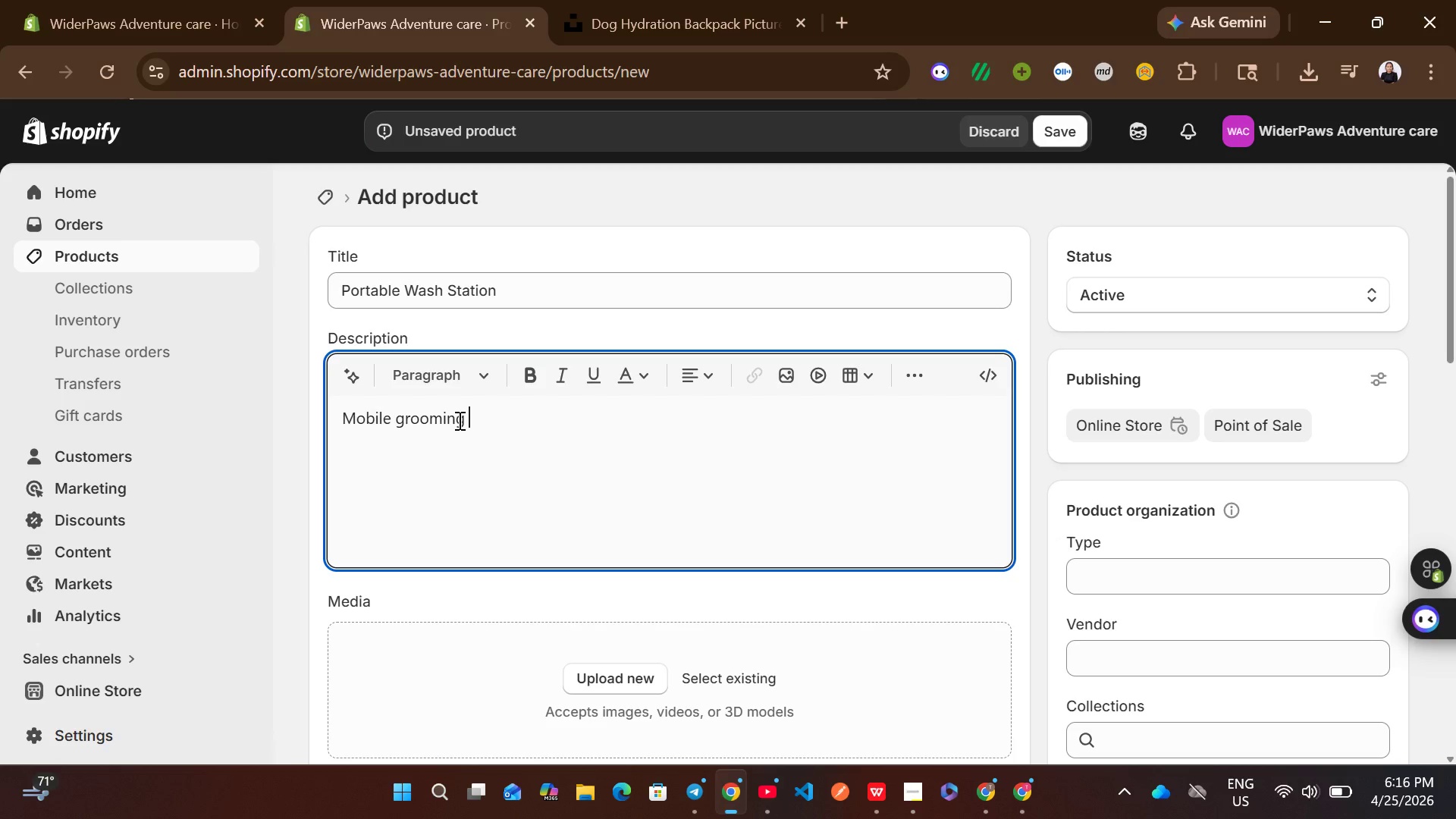 
type(rind)
key(Backspace)
type(se [F5])
 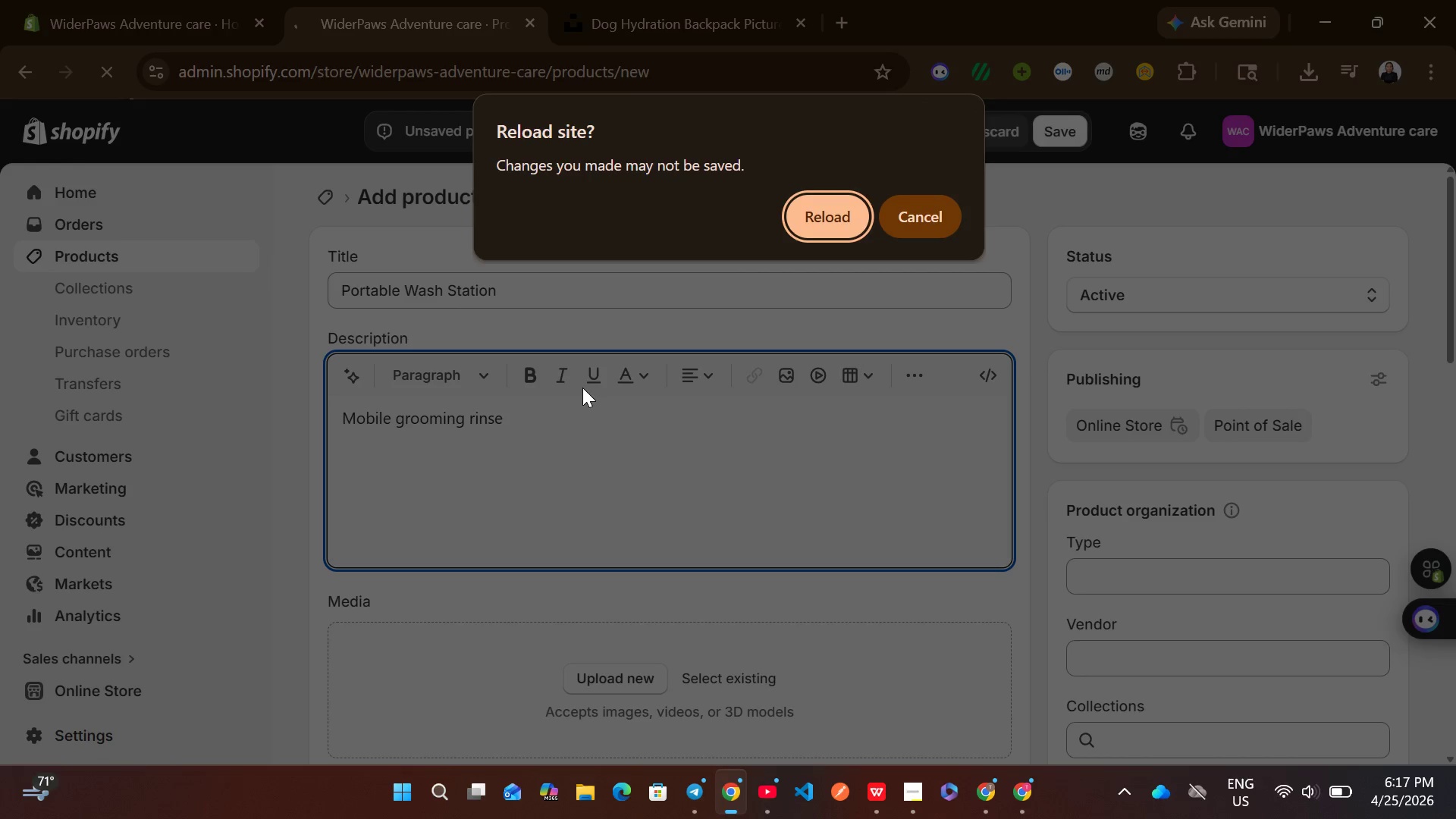 
key(Backslash)
 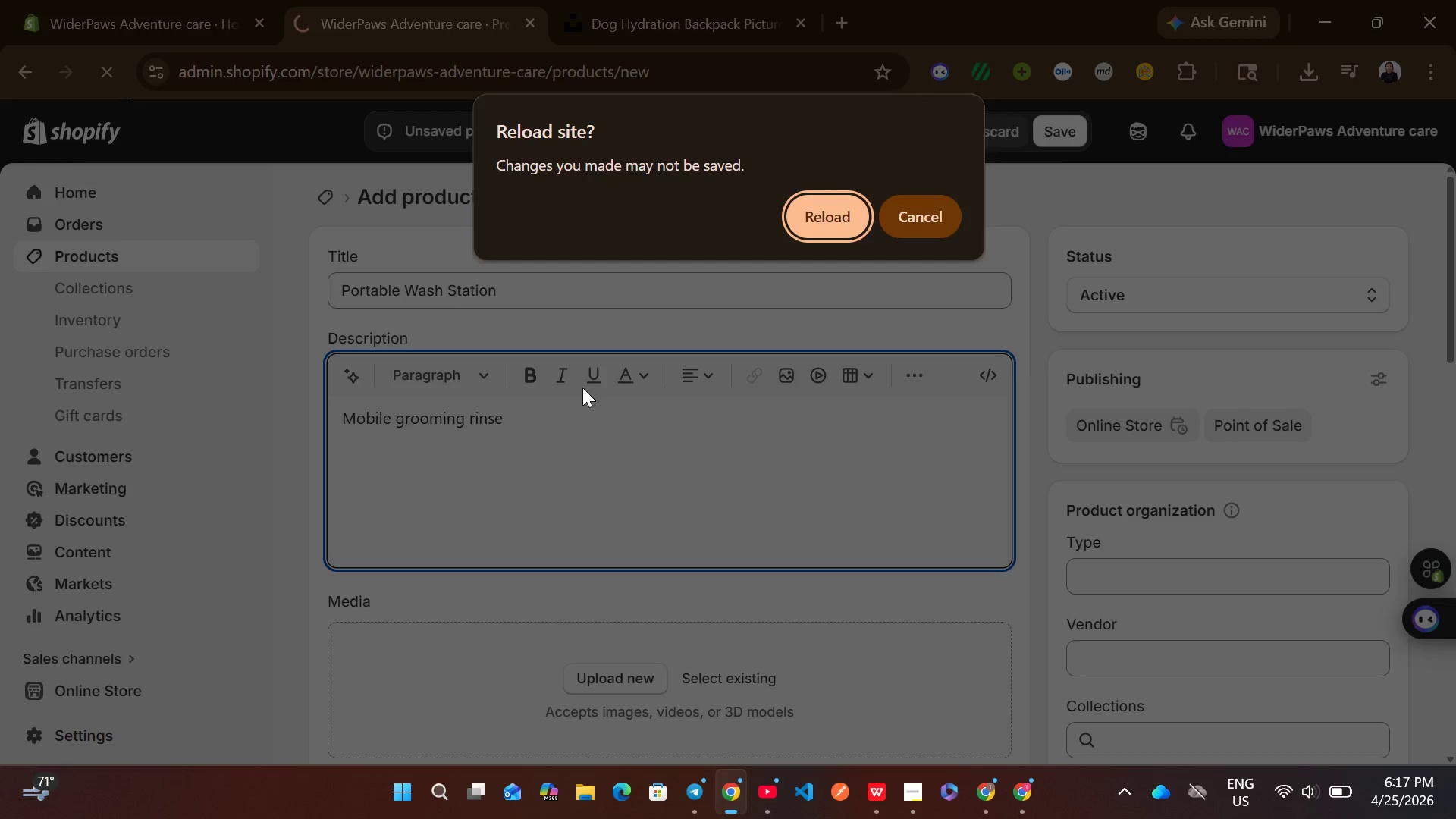 
key(F4)
 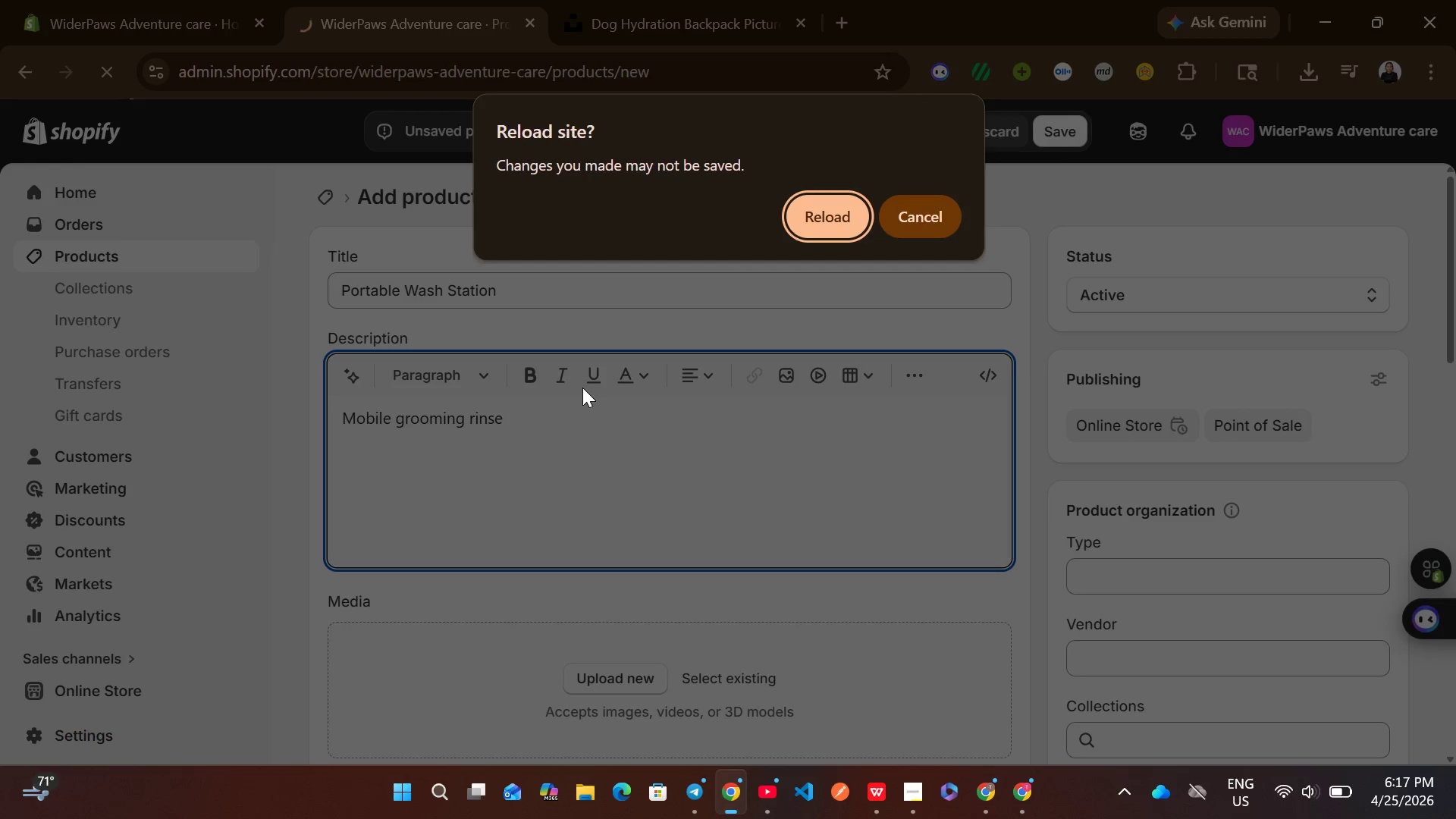 
key(F5)
 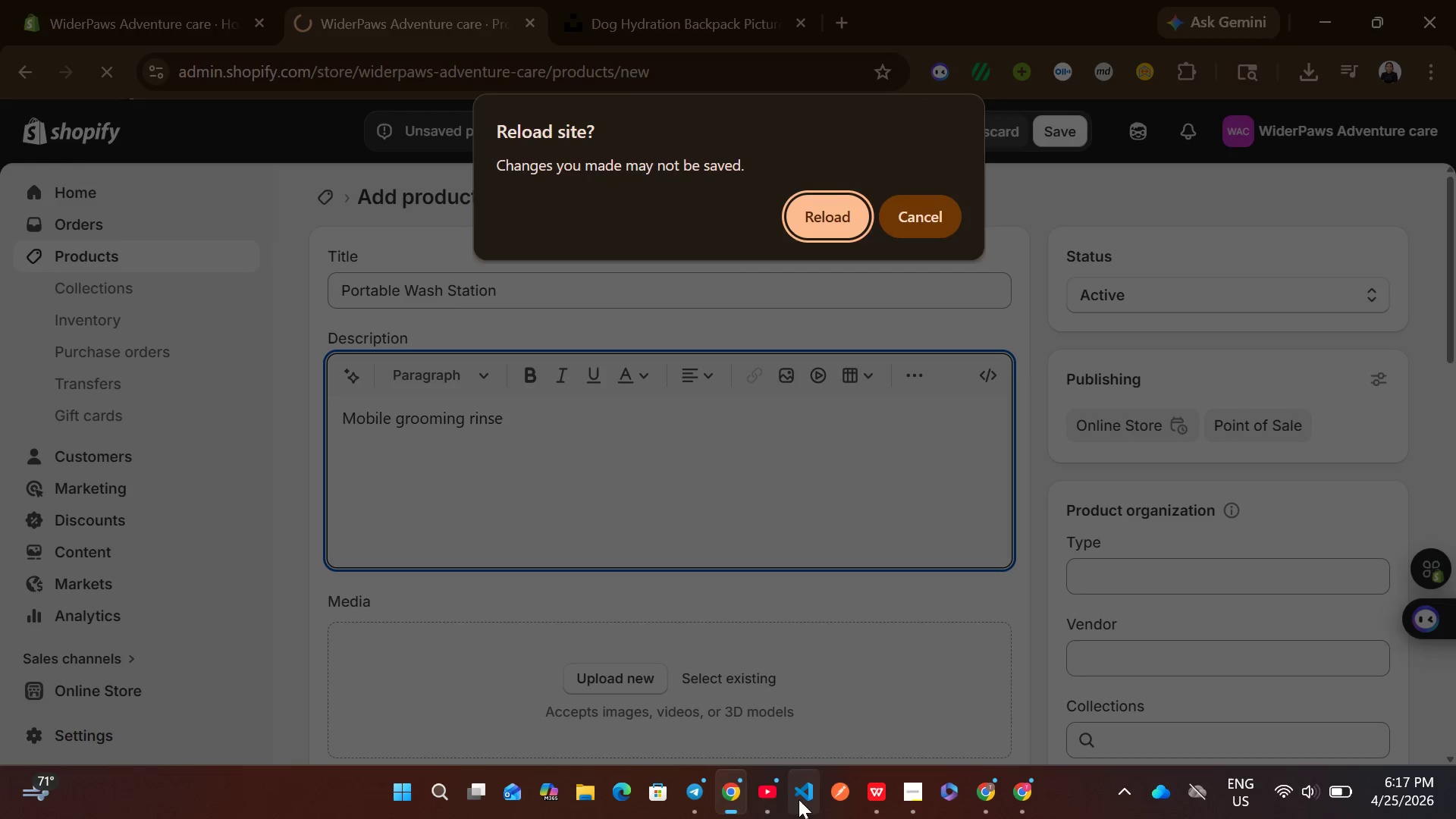 
left_click([750, 793])
 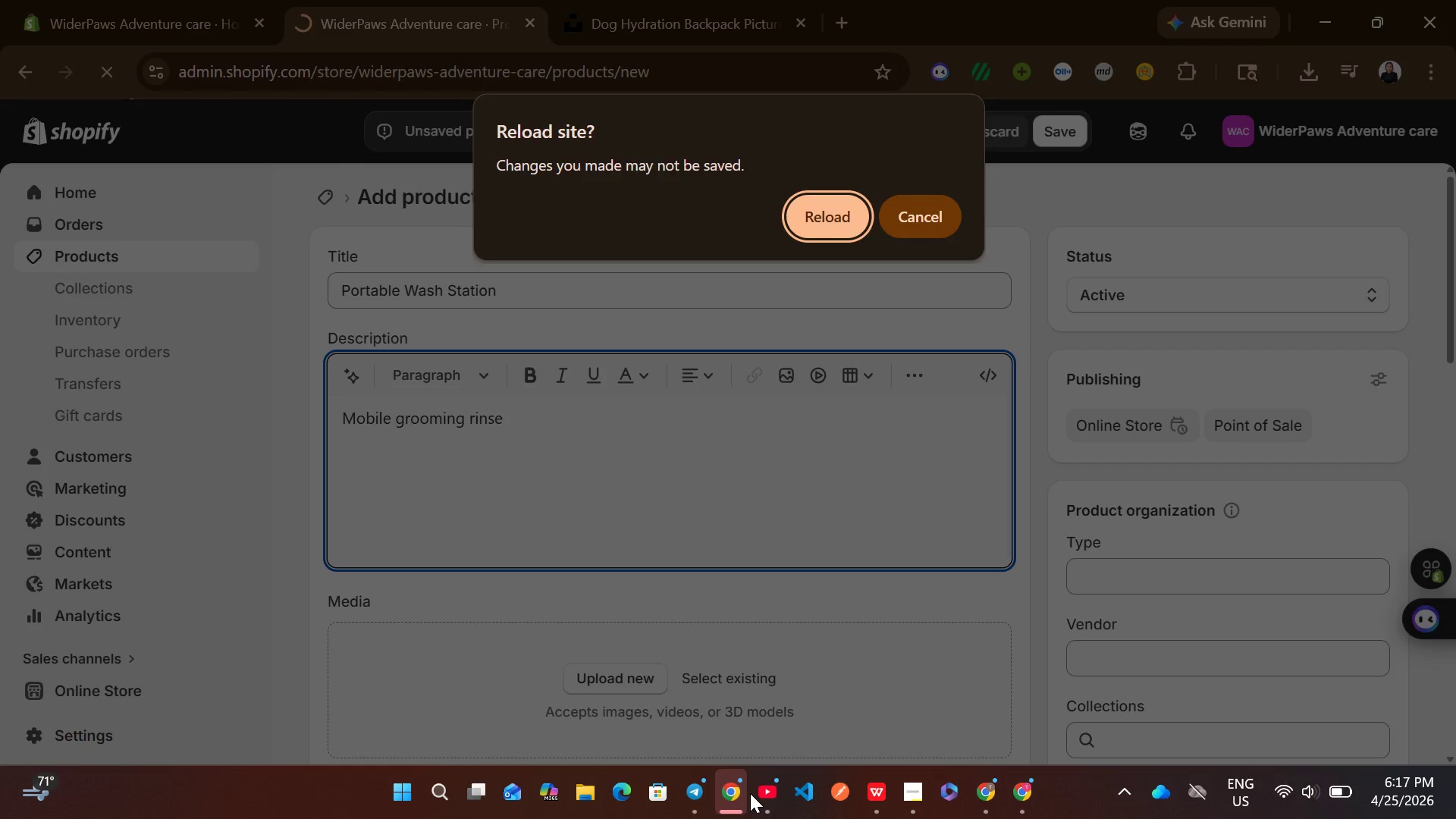 
left_click([763, 792])
 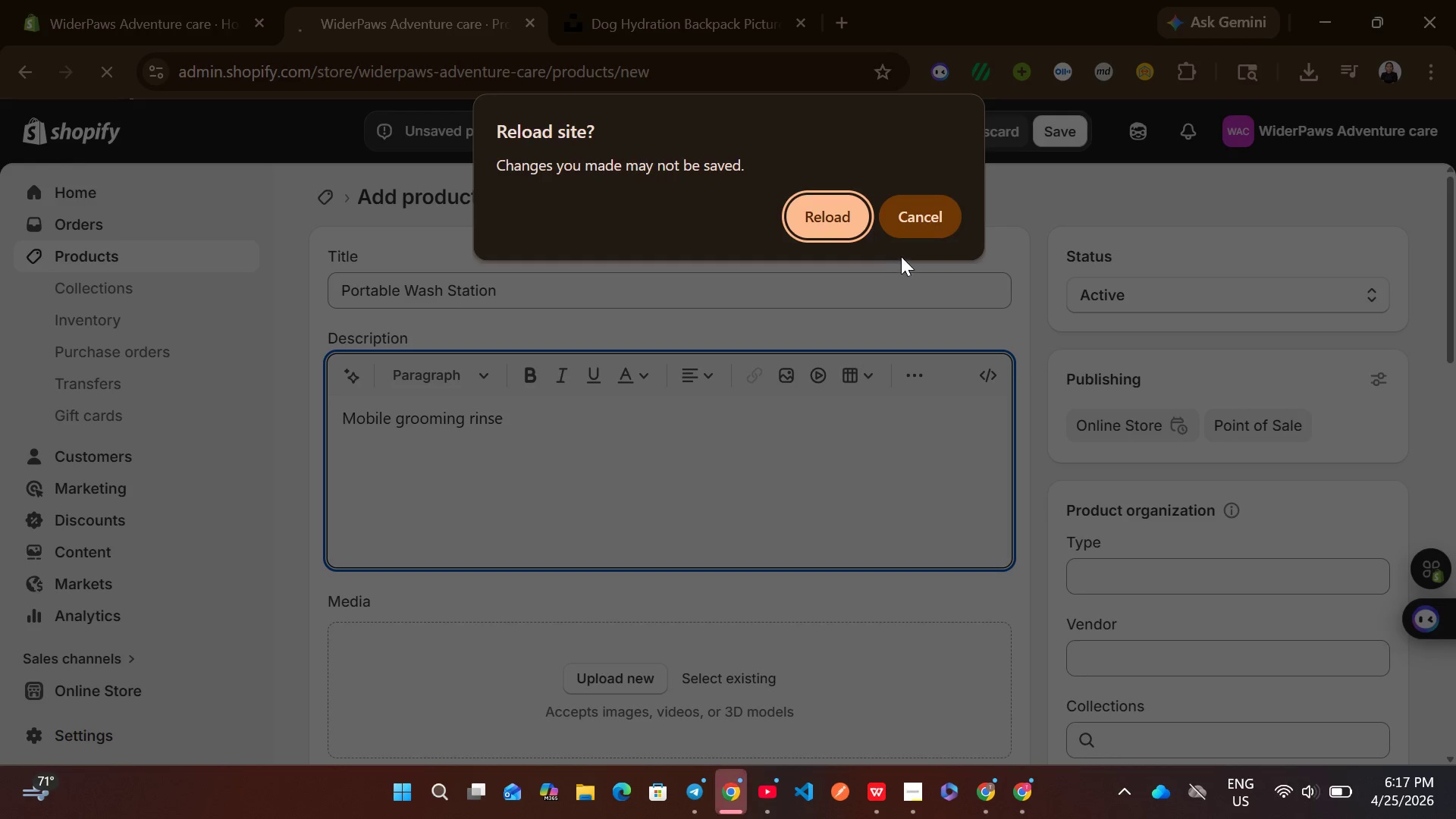 
left_click([915, 218])
 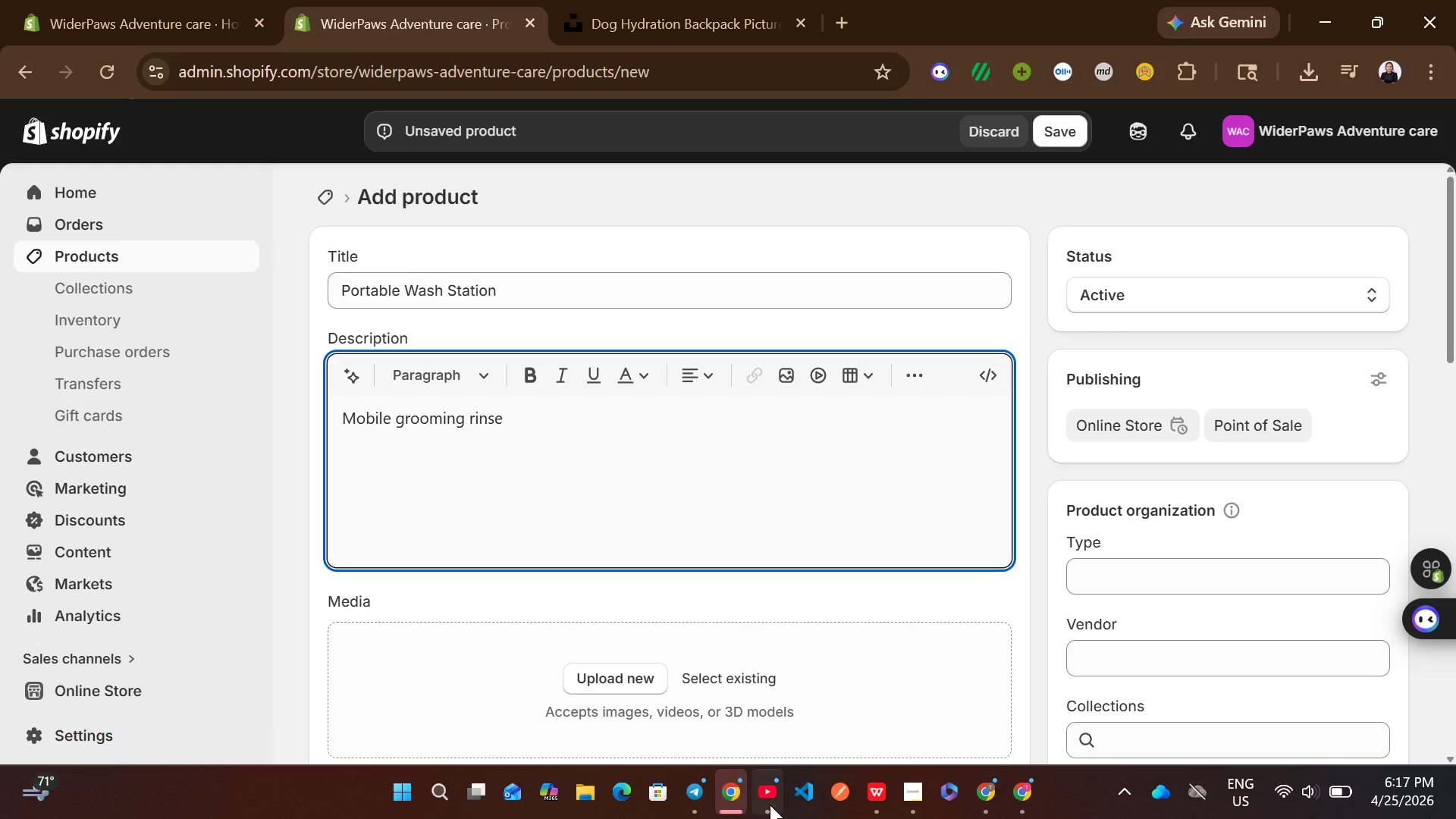 
left_click([775, 803])
 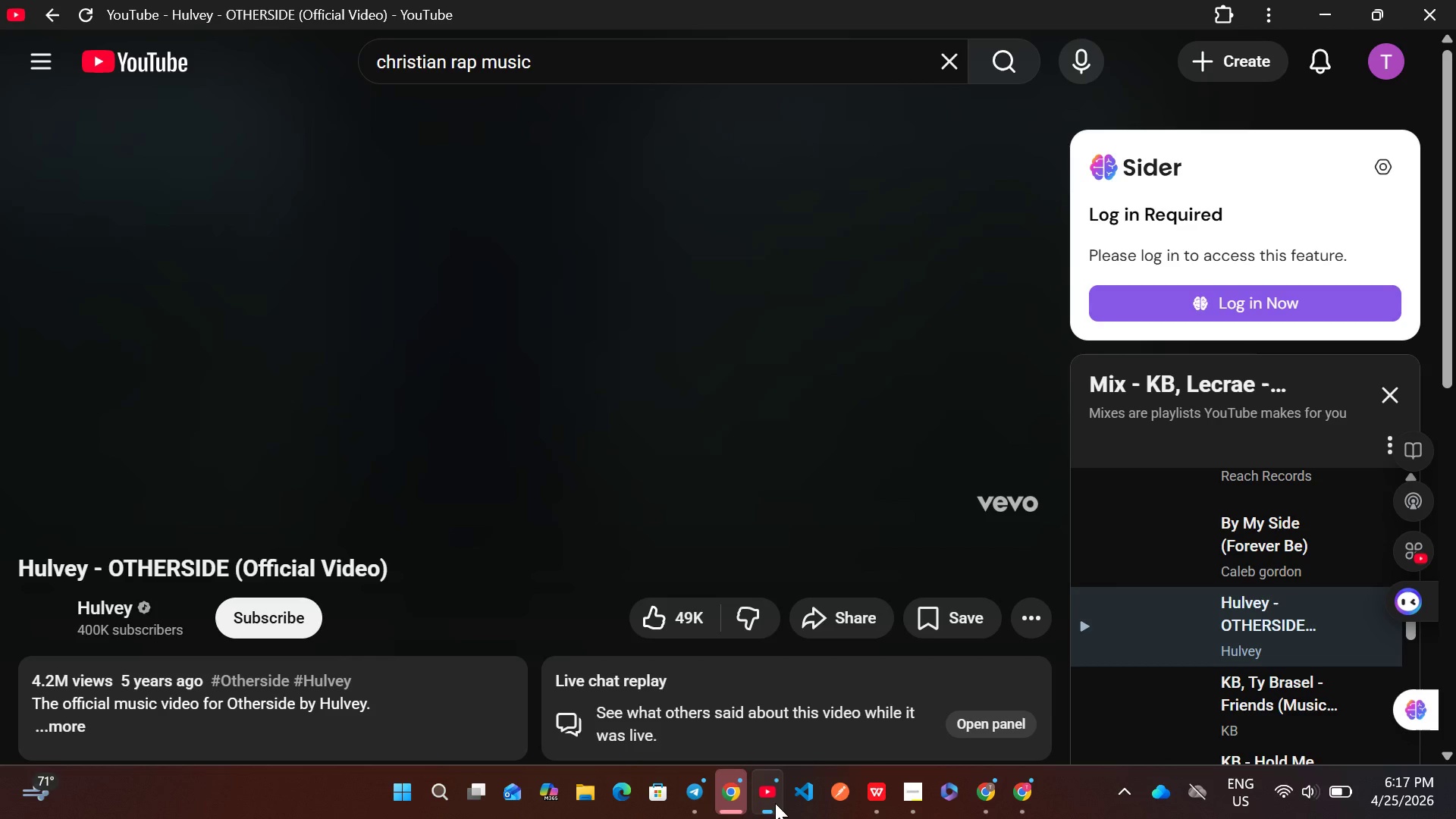 
key(Space)
 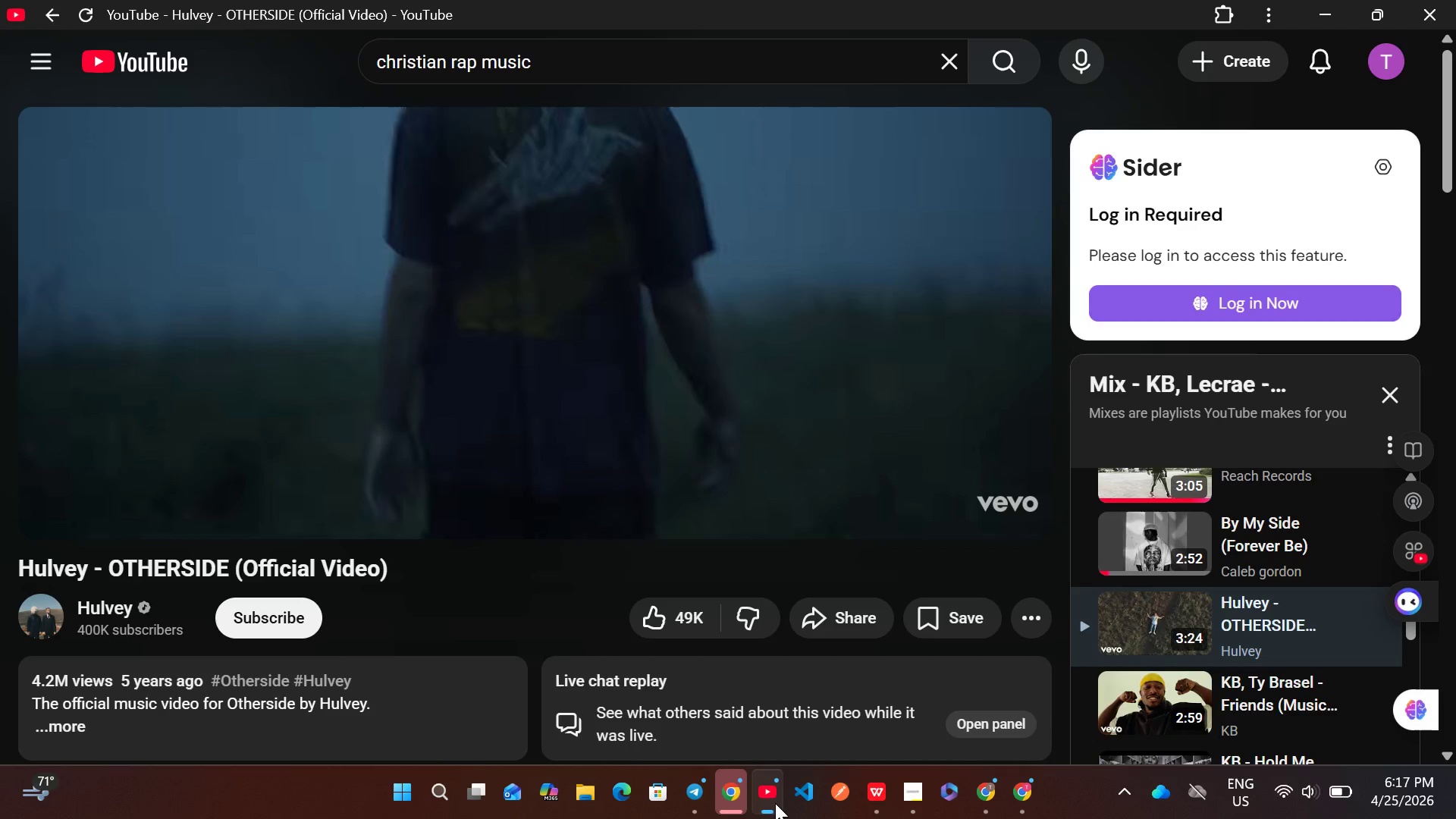 
key(F8)
 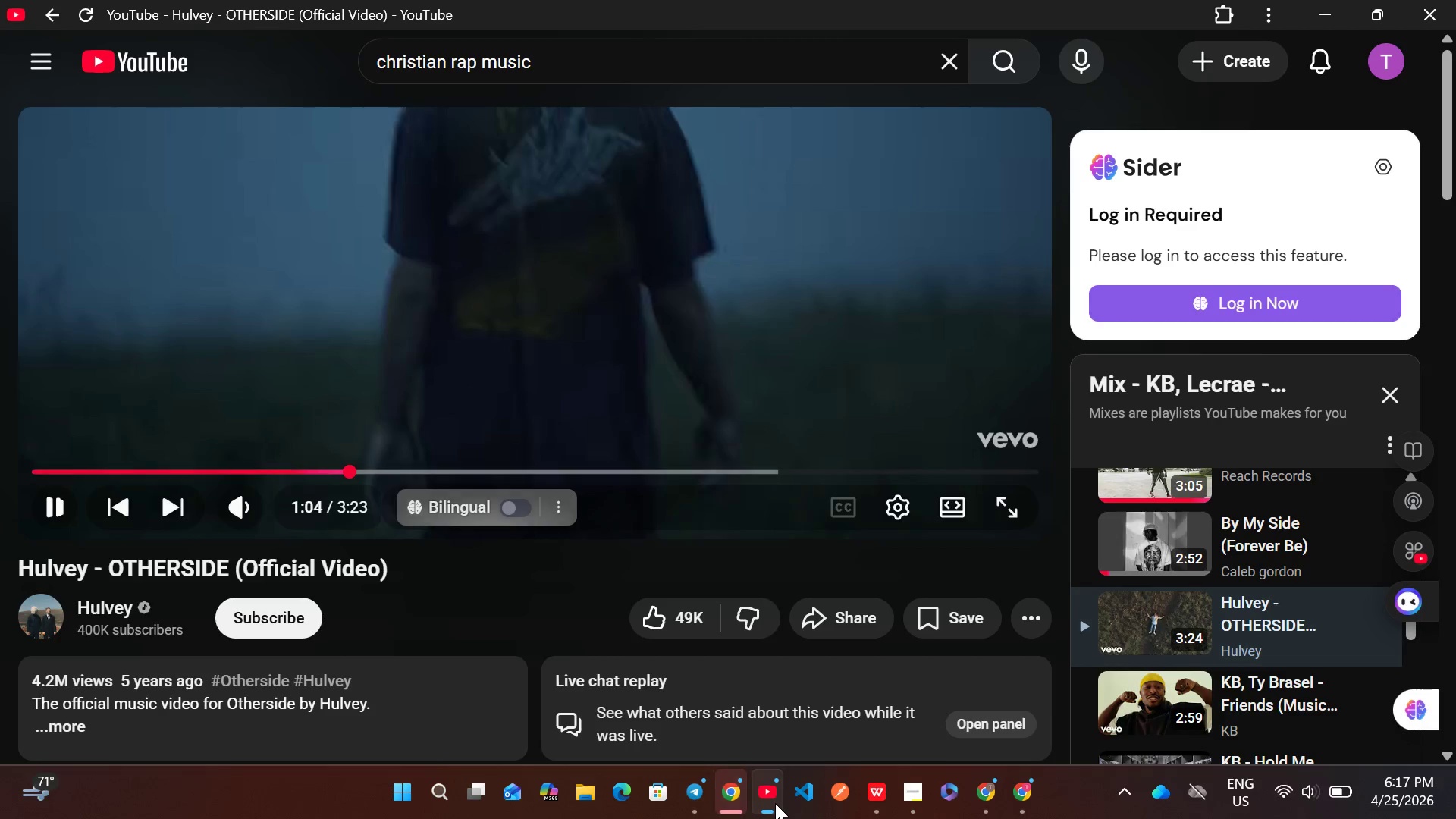 
wait(6.17)
 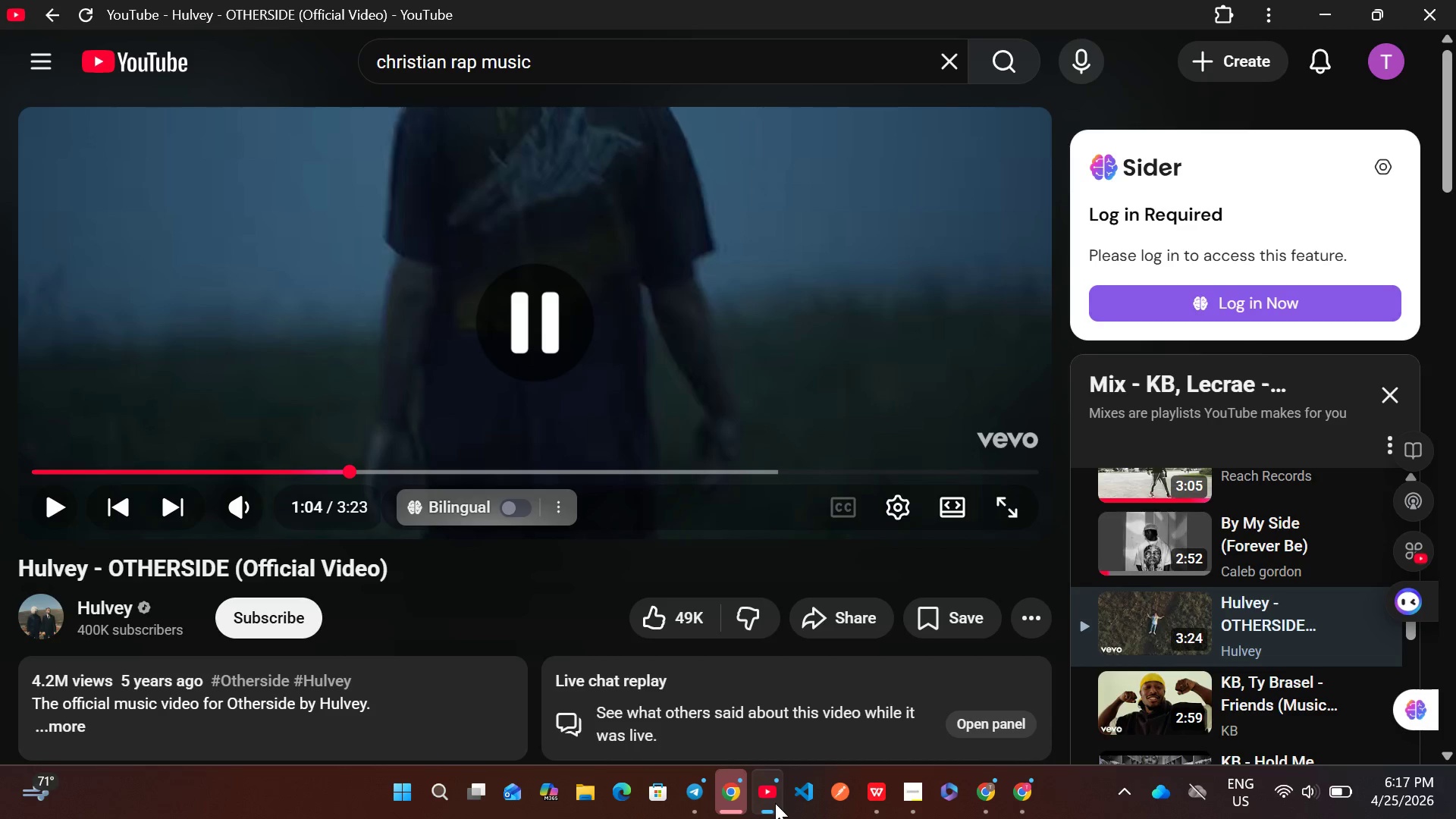 
left_click([730, 787])
 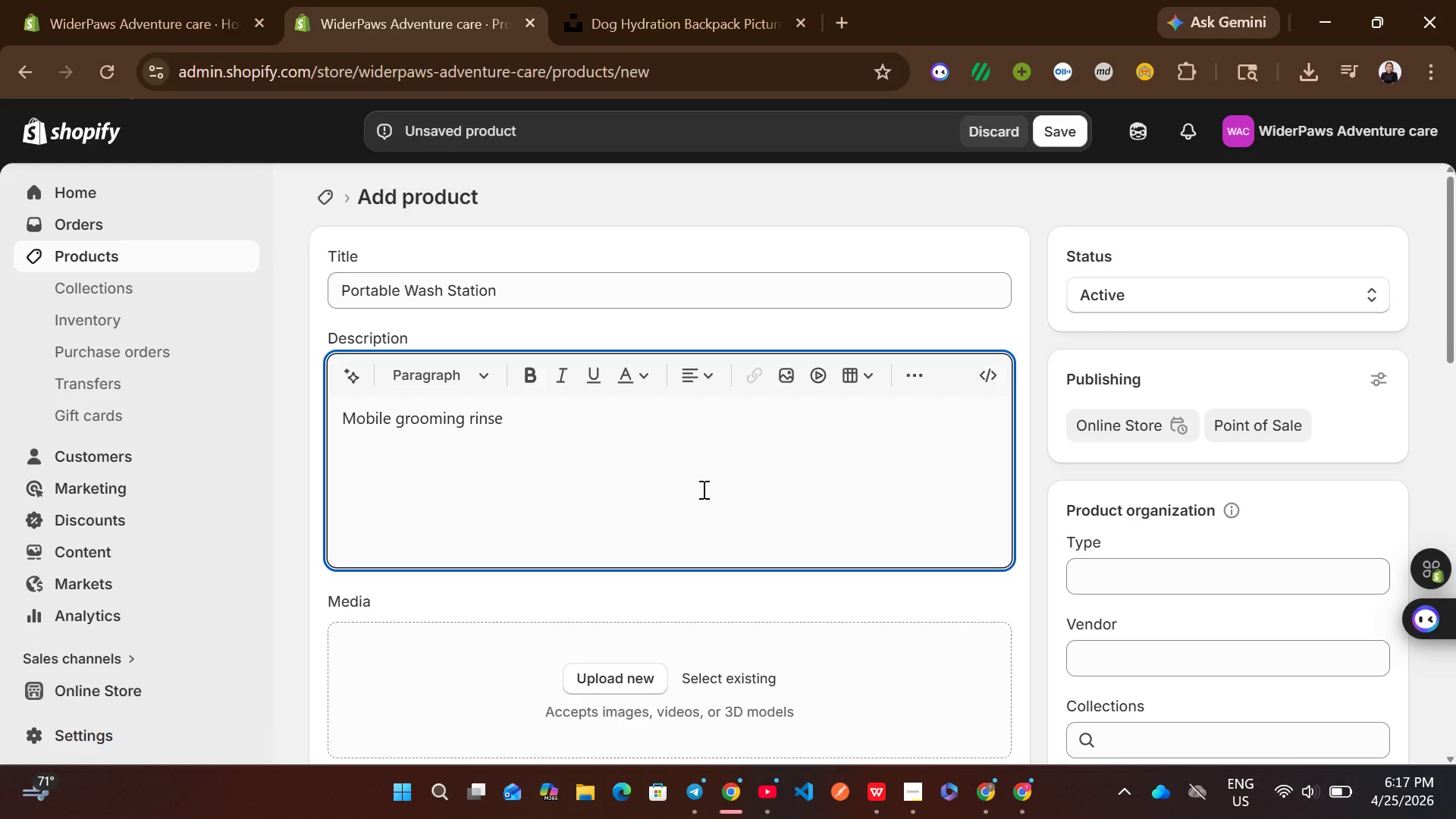 
left_click([702, 489])
 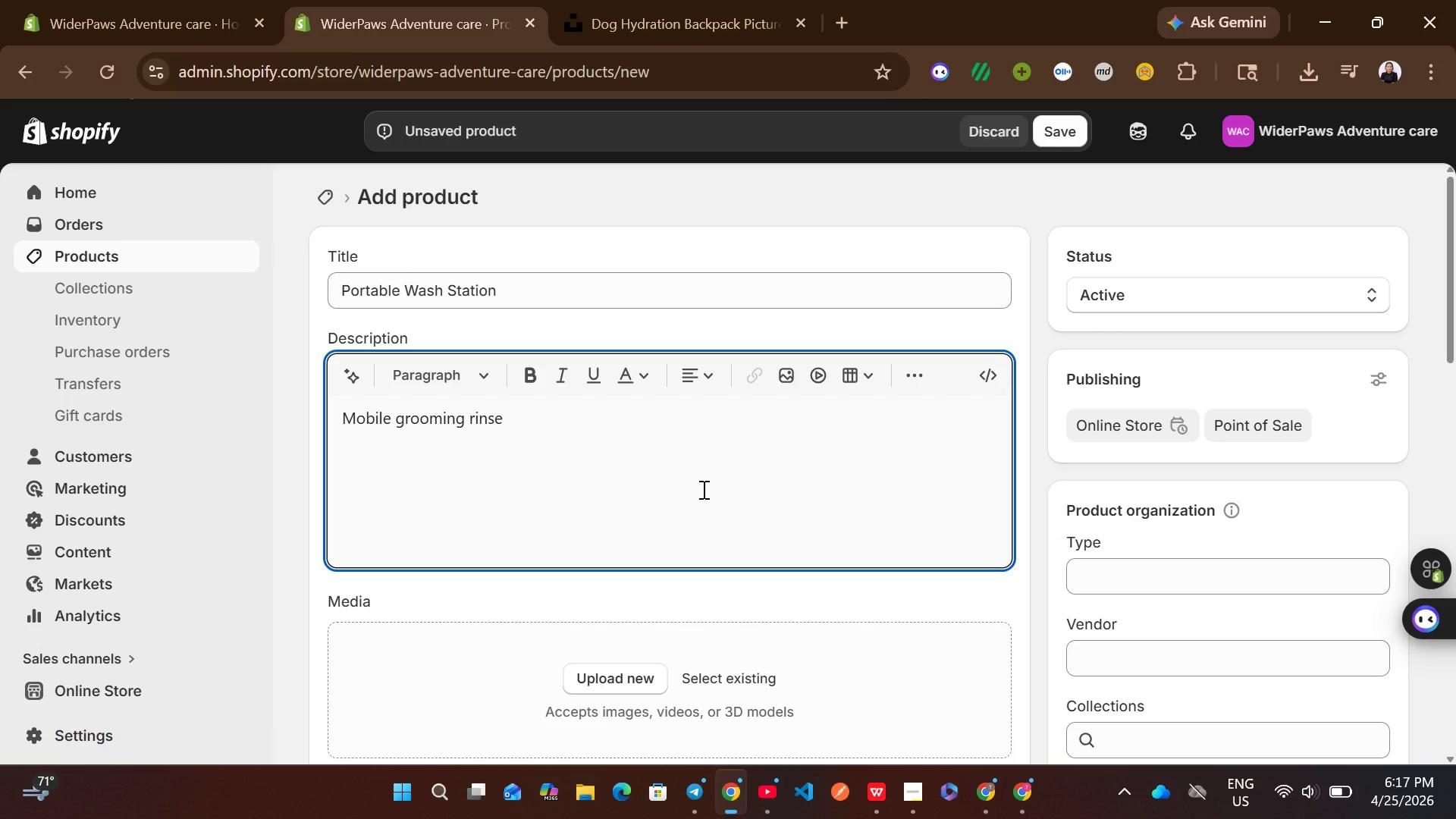 
type(star)
key(Backspace)
type(tion for fil)
key(Backspace)
type(els )
key(Backspace)
type(d use.)
 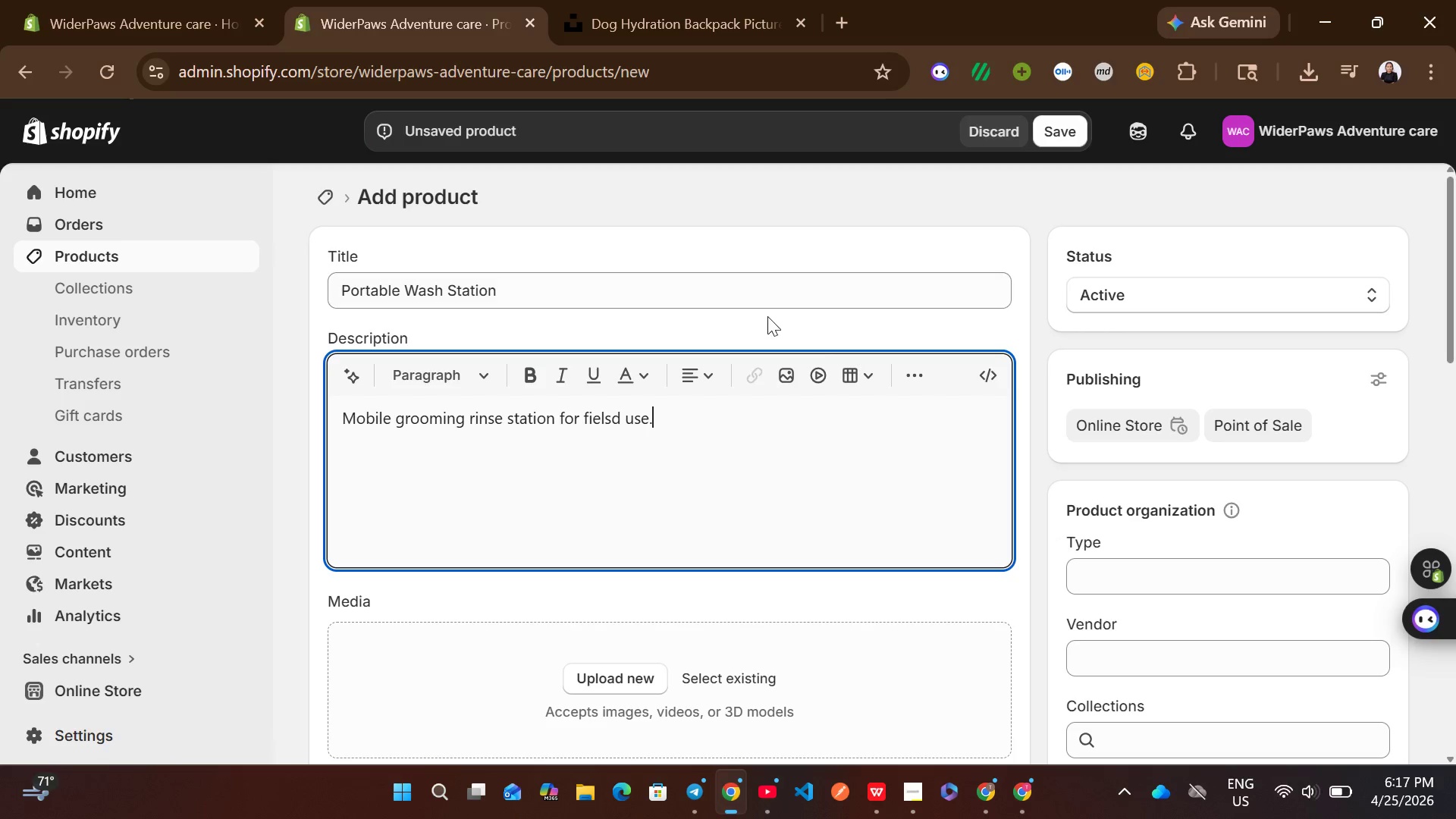 
left_click([767, 297])
 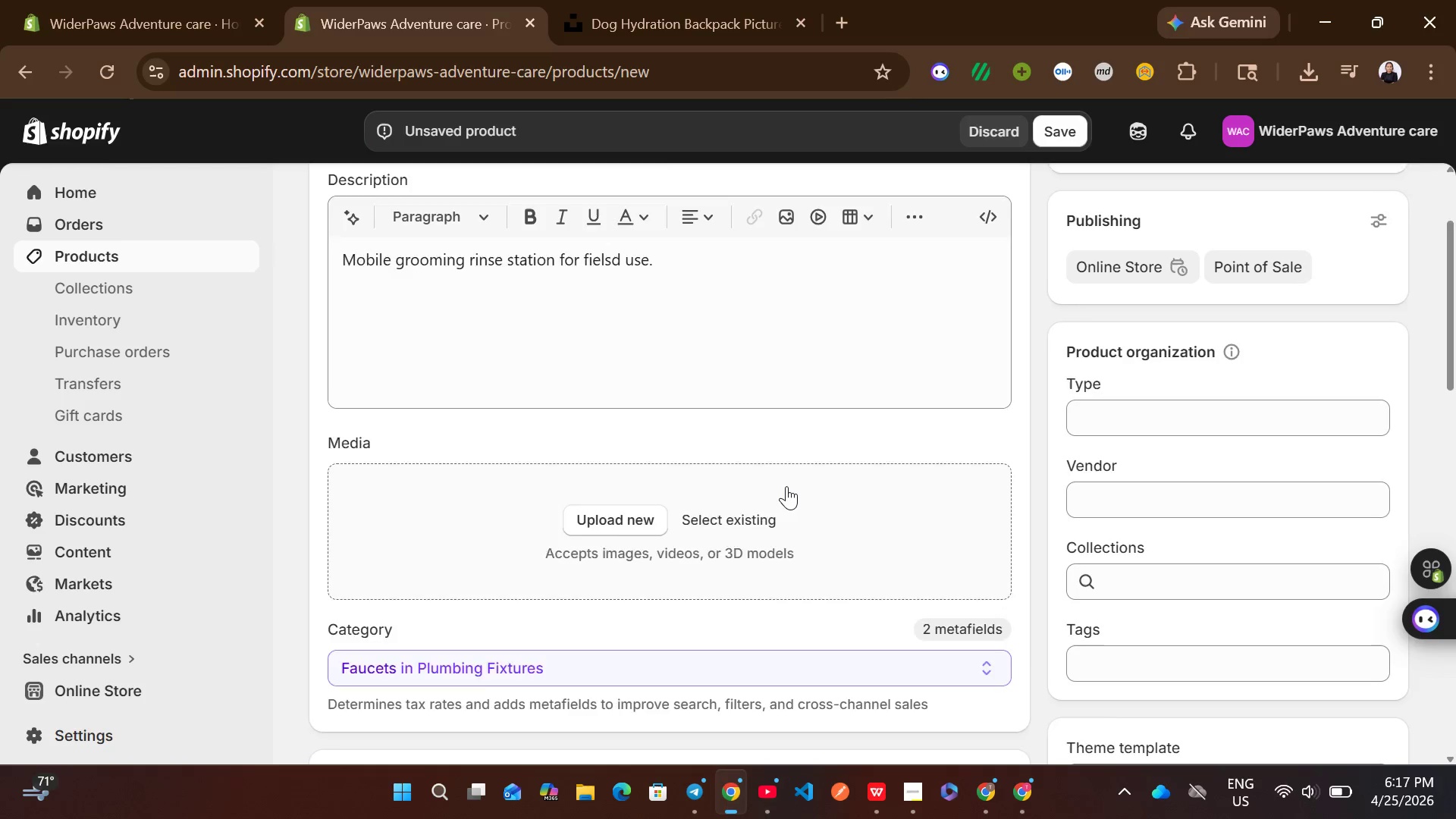 
wait(15.34)
 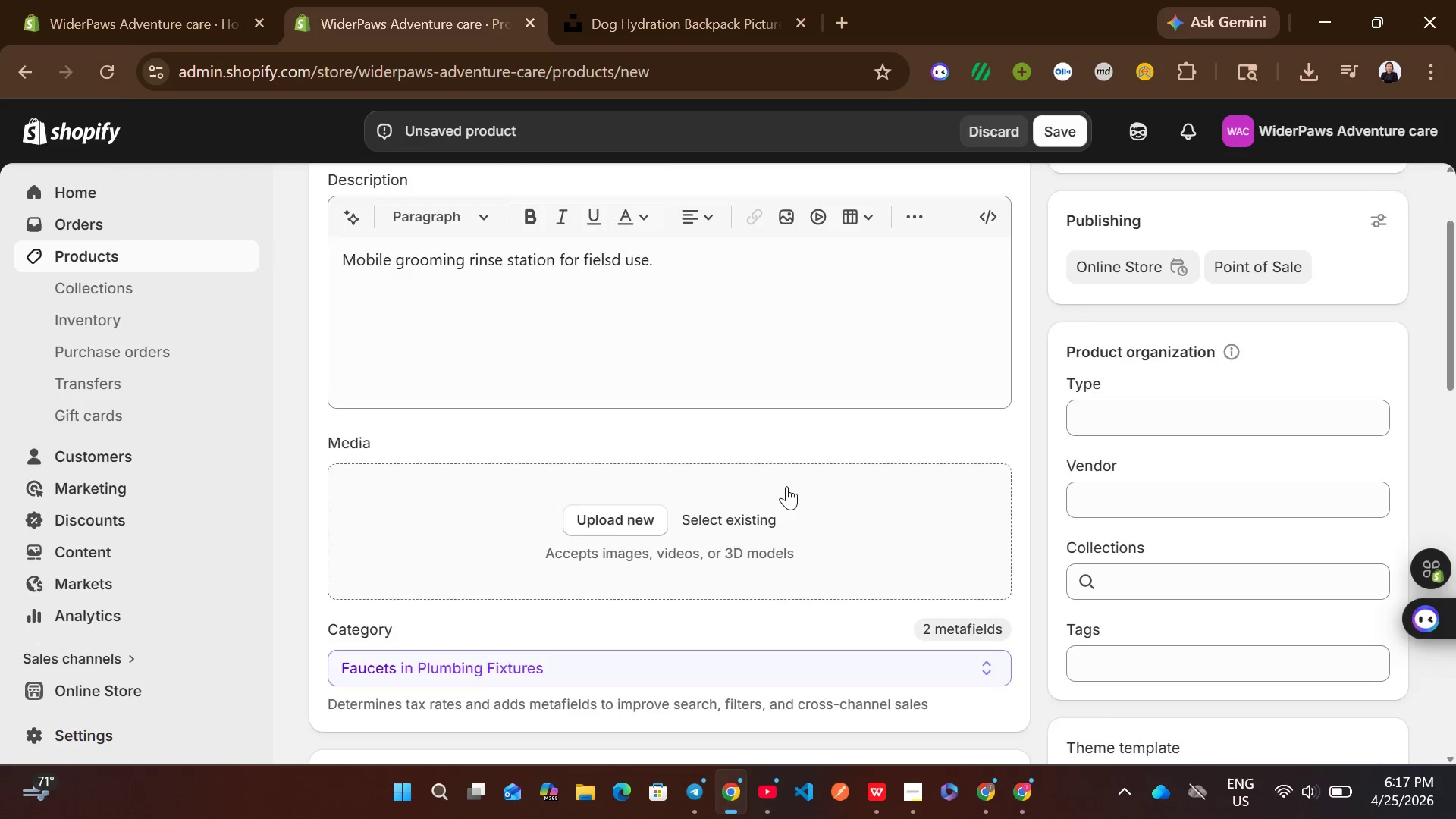 
left_click([1008, 520])
 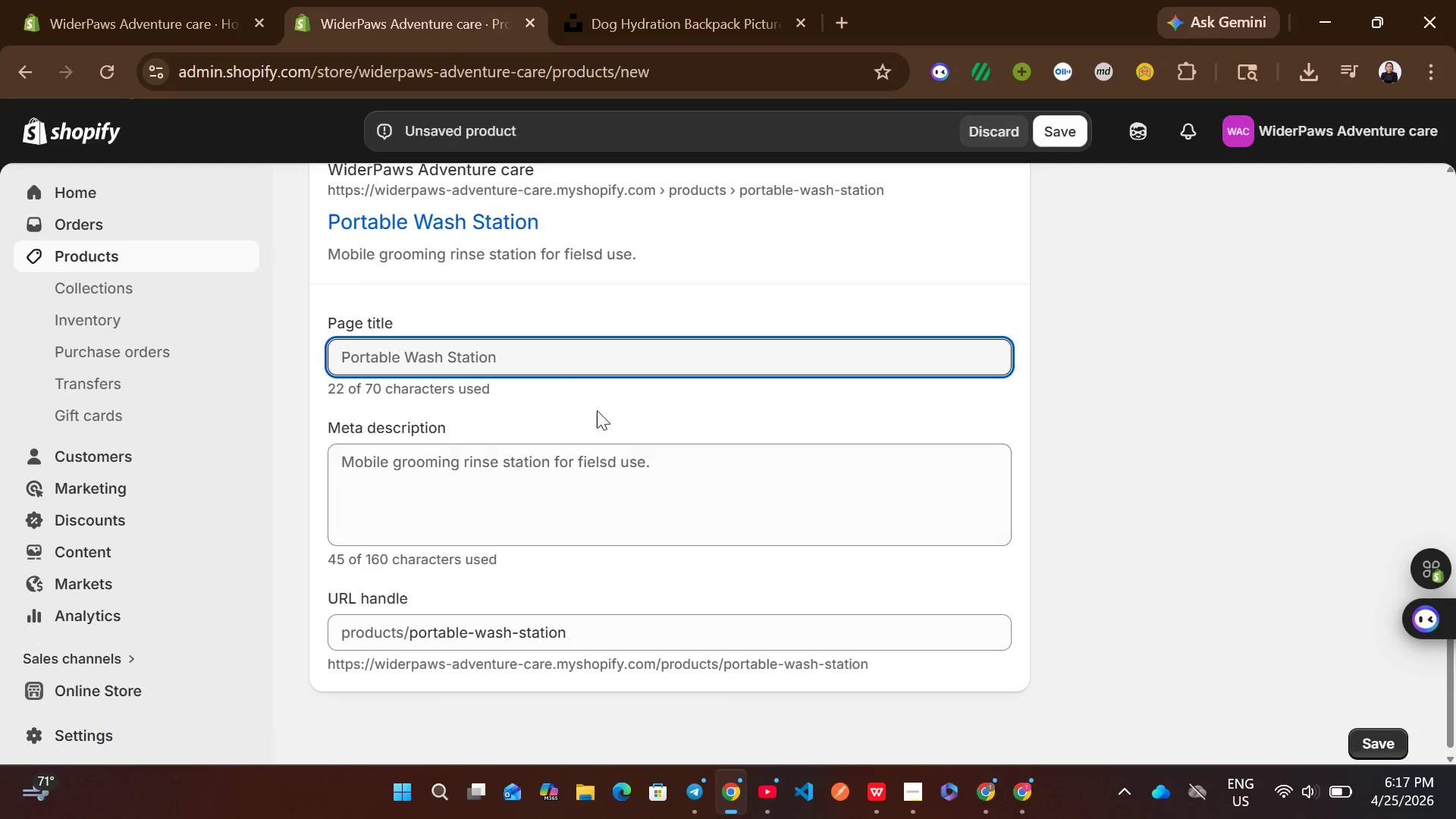 
left_click([525, 366])
 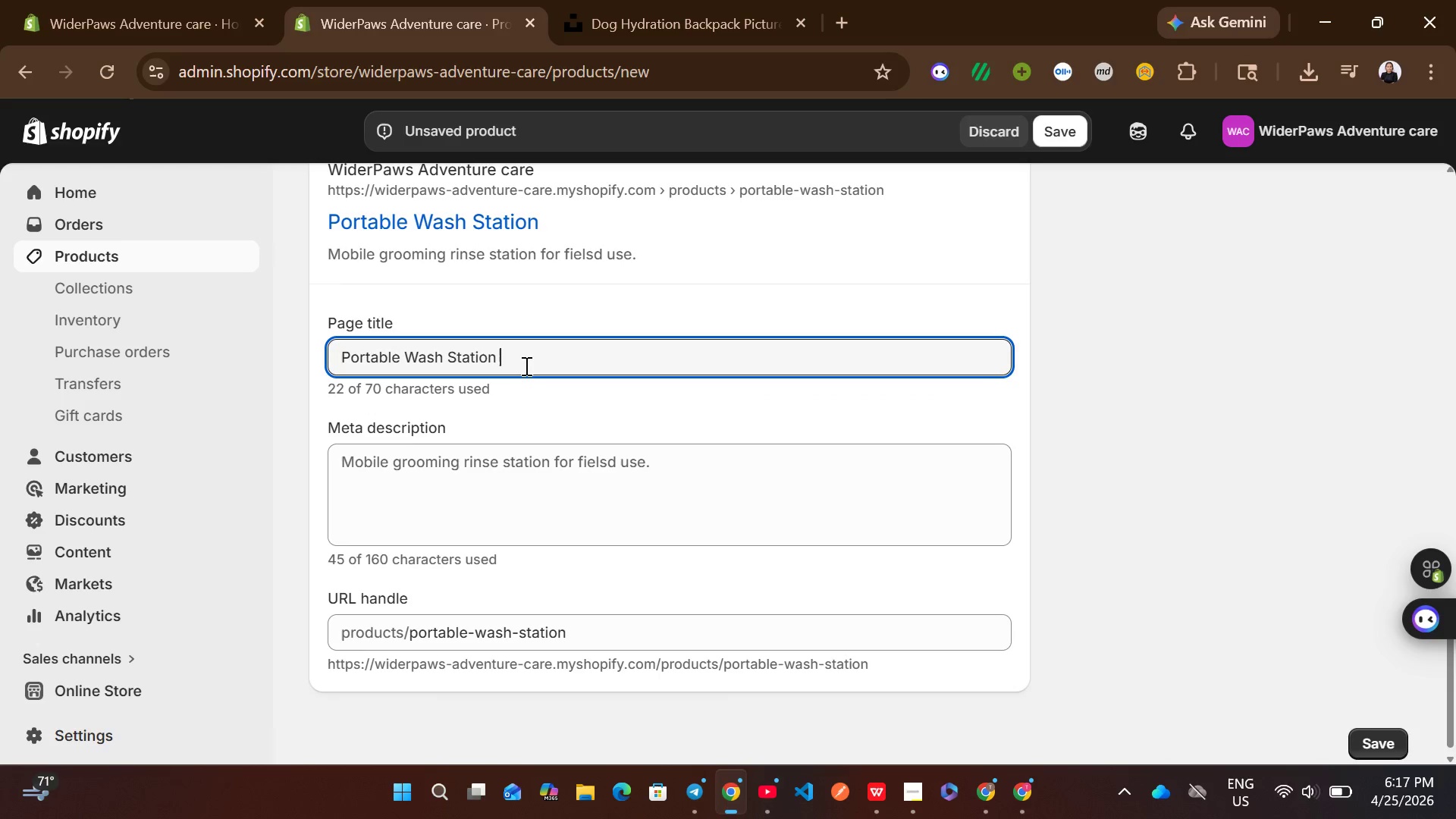 
key(Control+ControlLeft)
 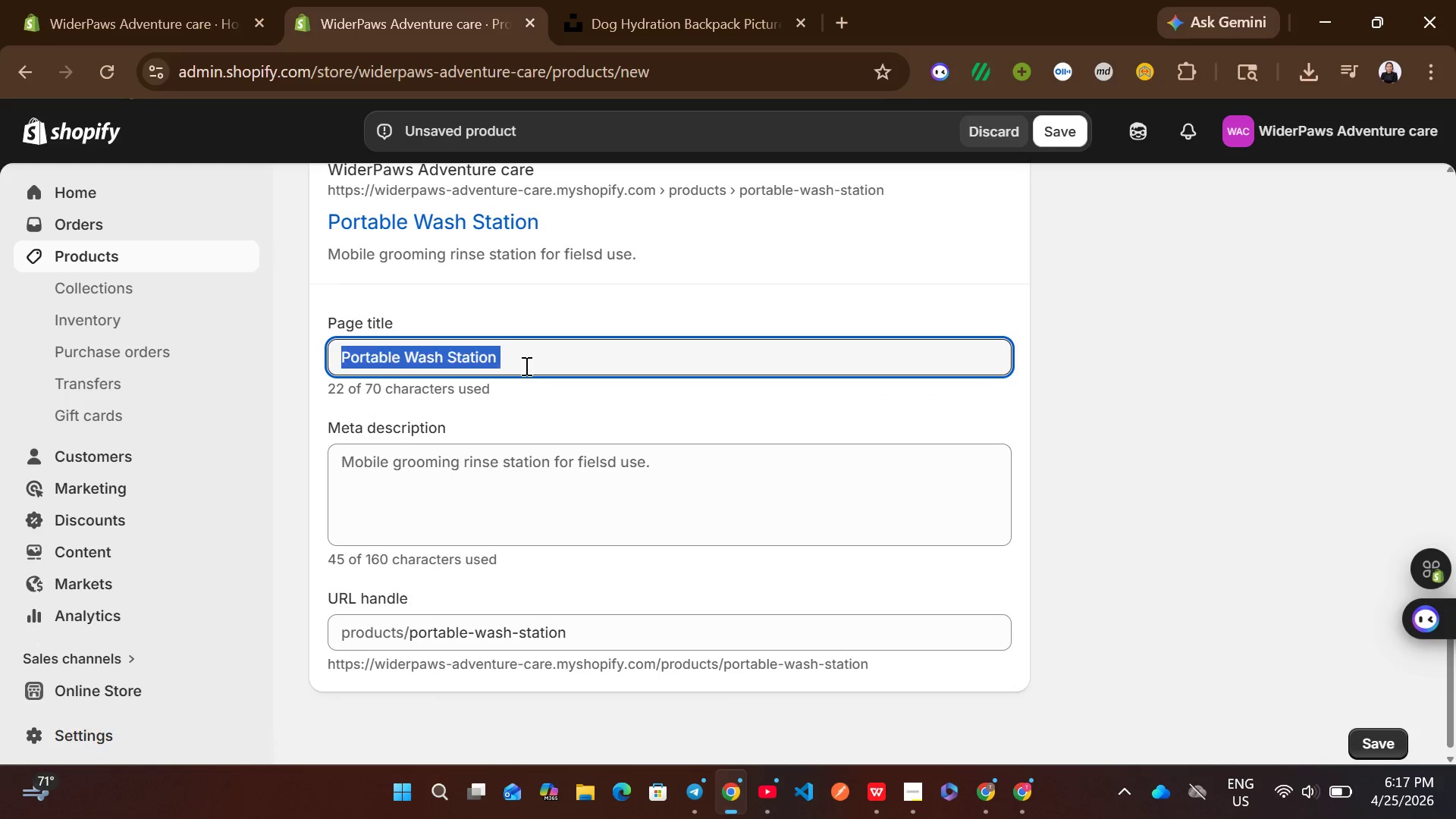 
key(Control+A)
 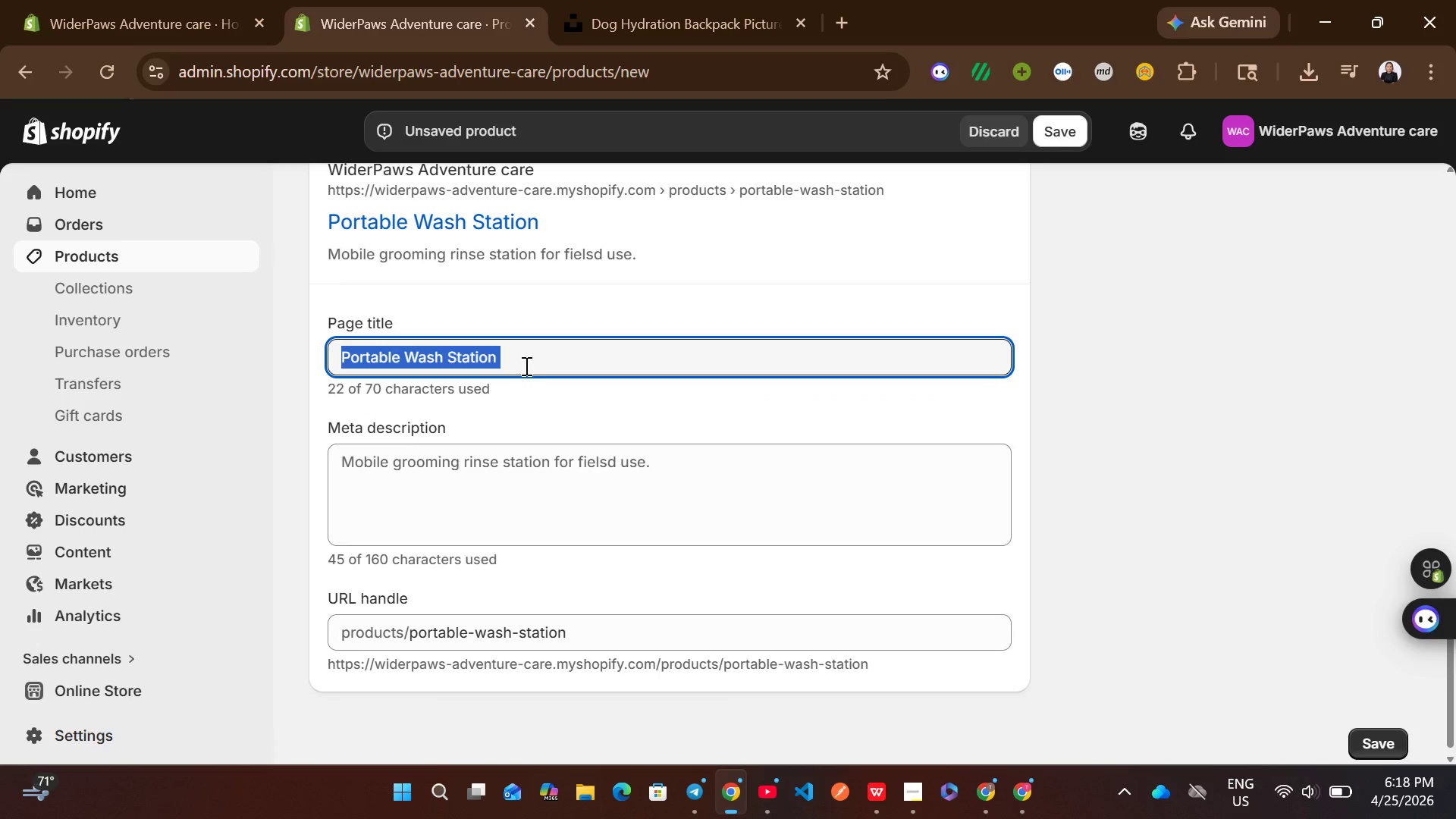 
wait(6.83)
 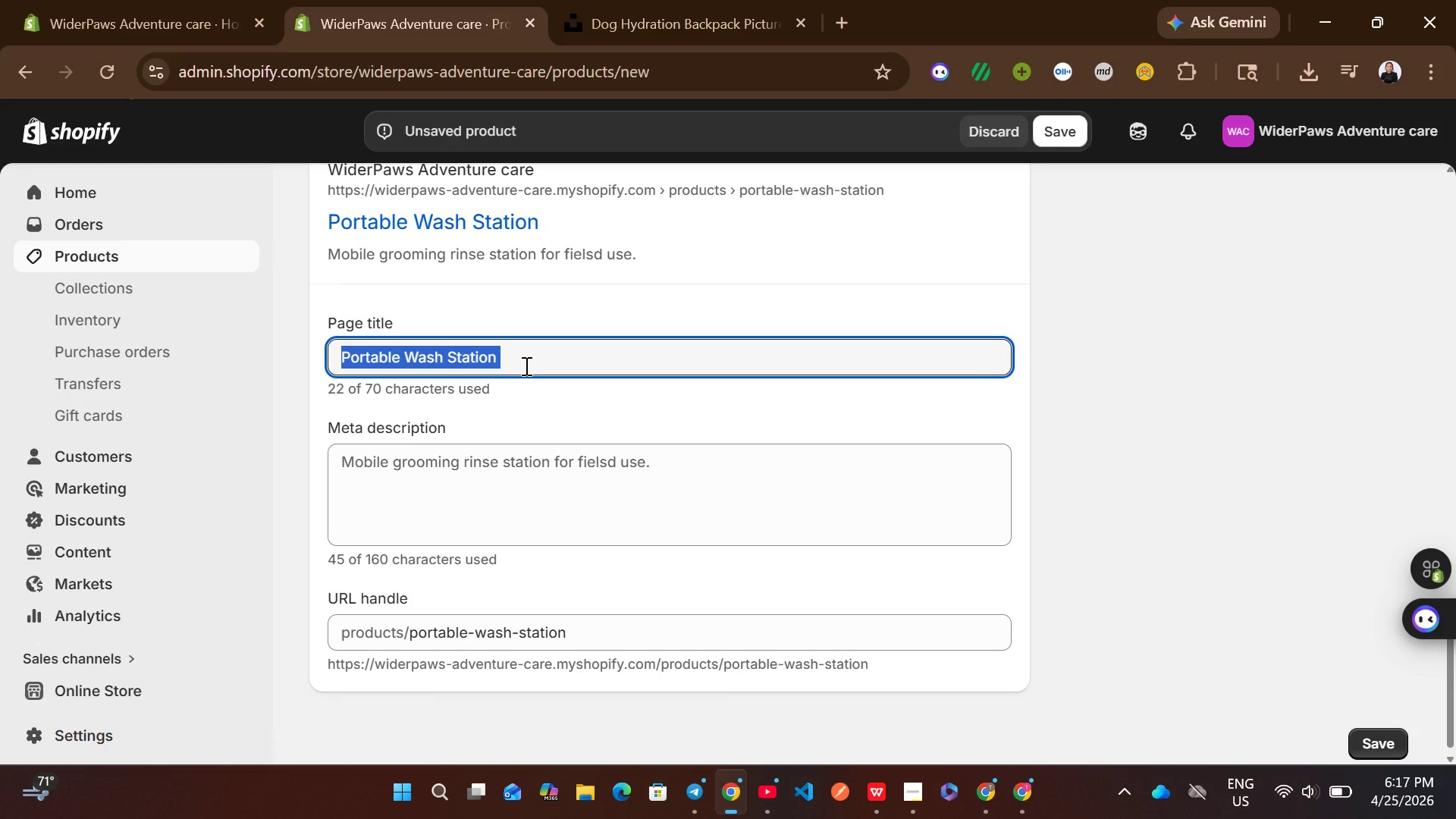 
left_click([522, 360])
 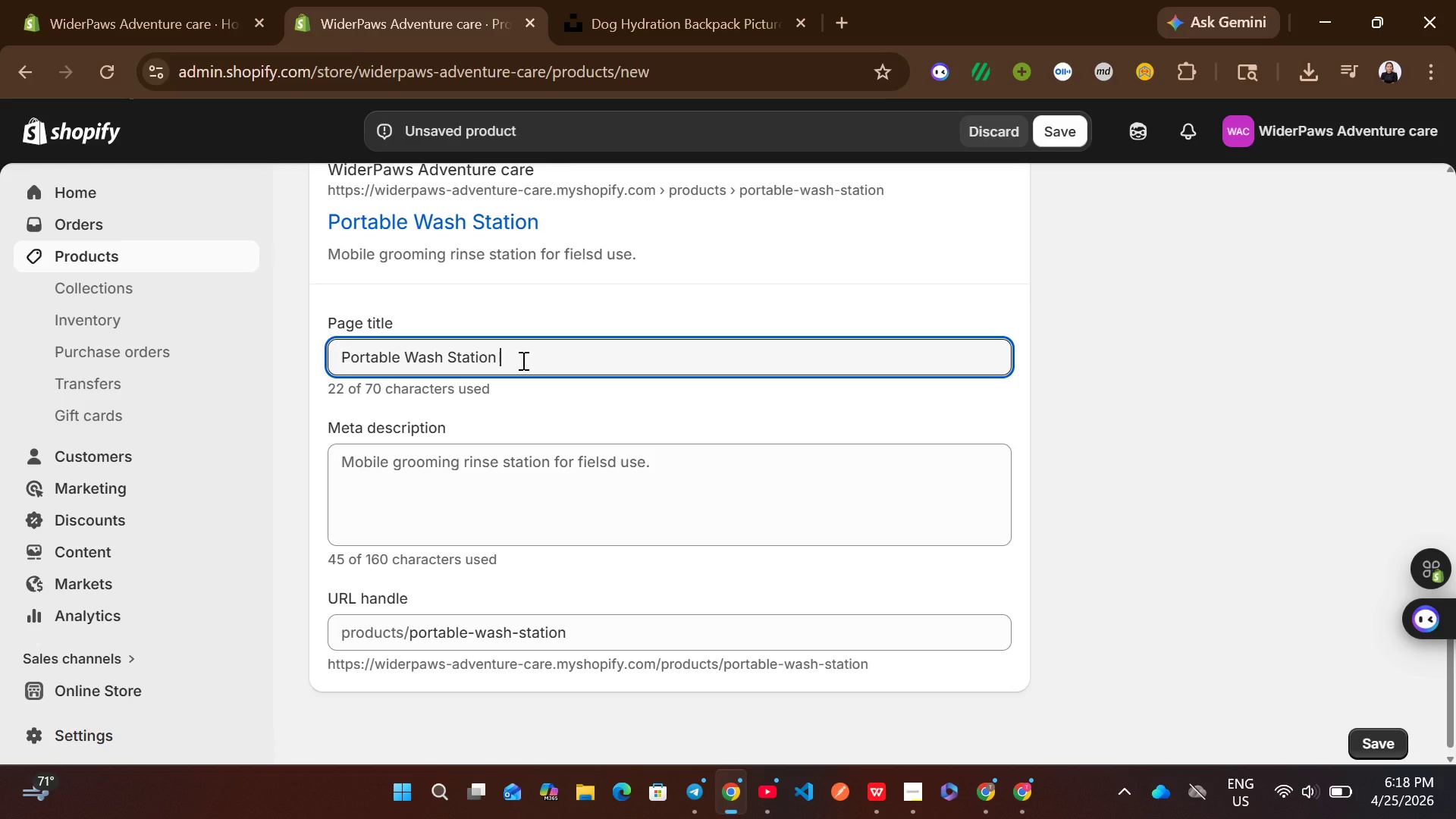 
wait(7.61)
 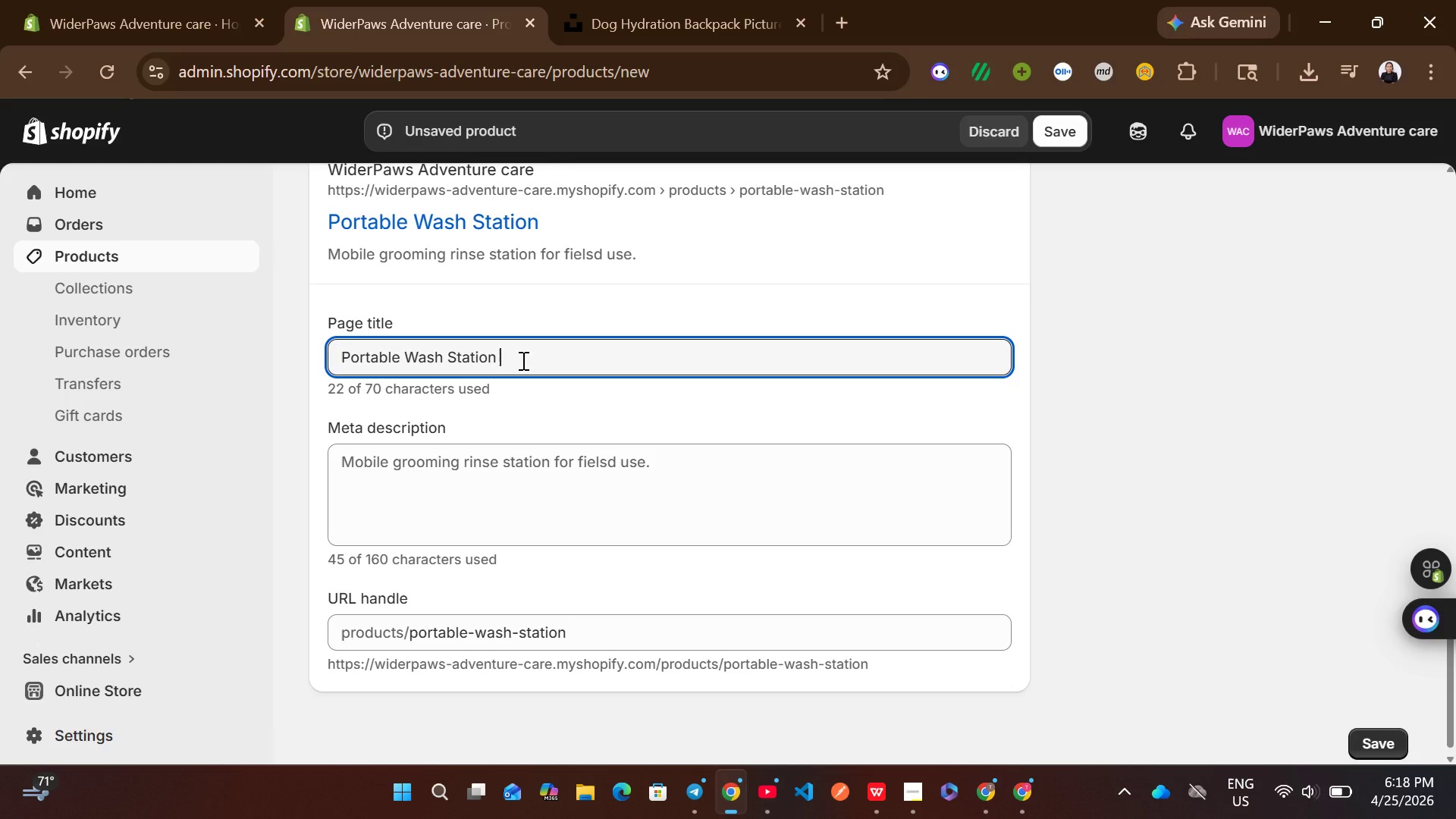 
key(F5)
 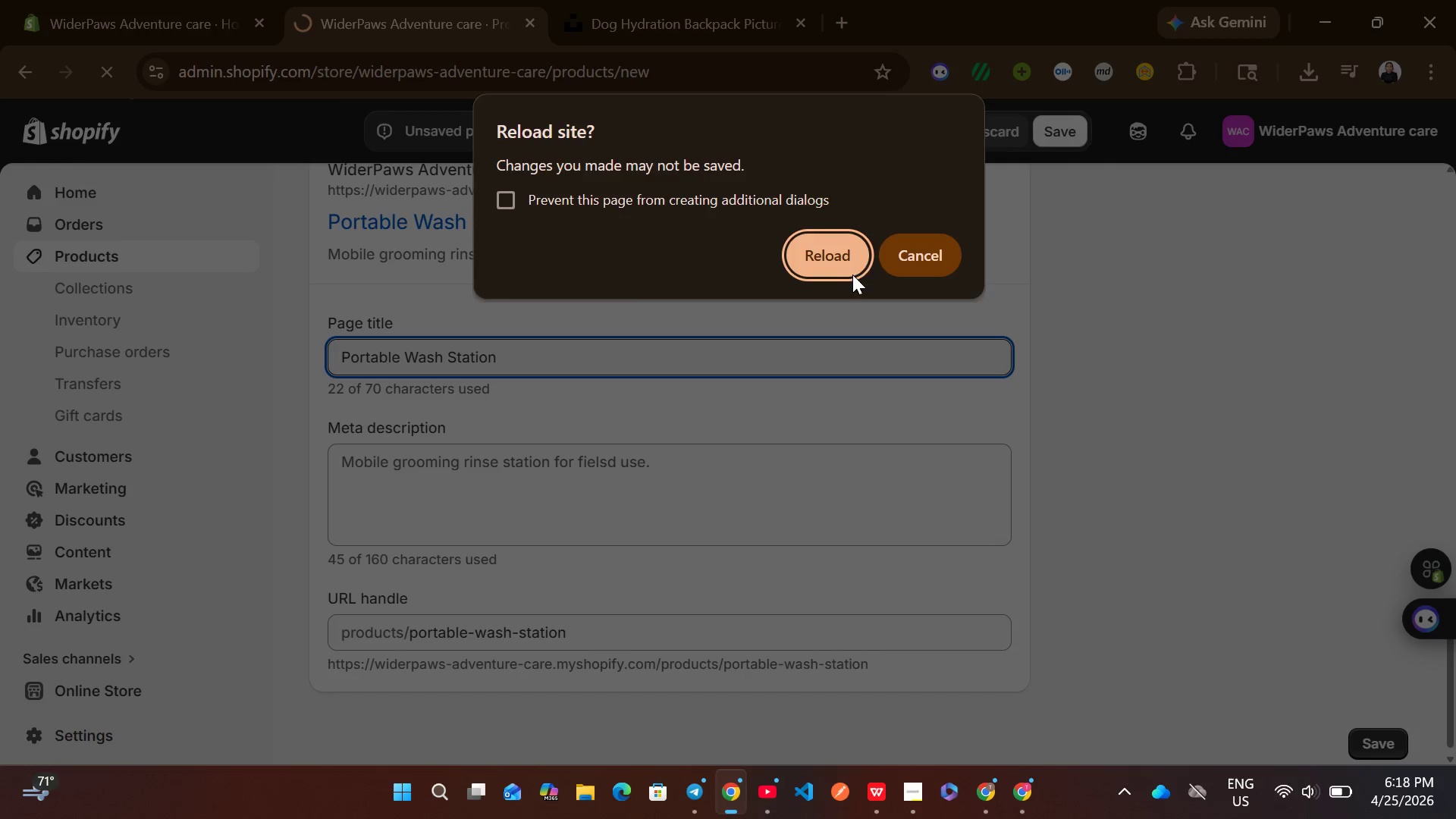 
left_click([899, 256])
 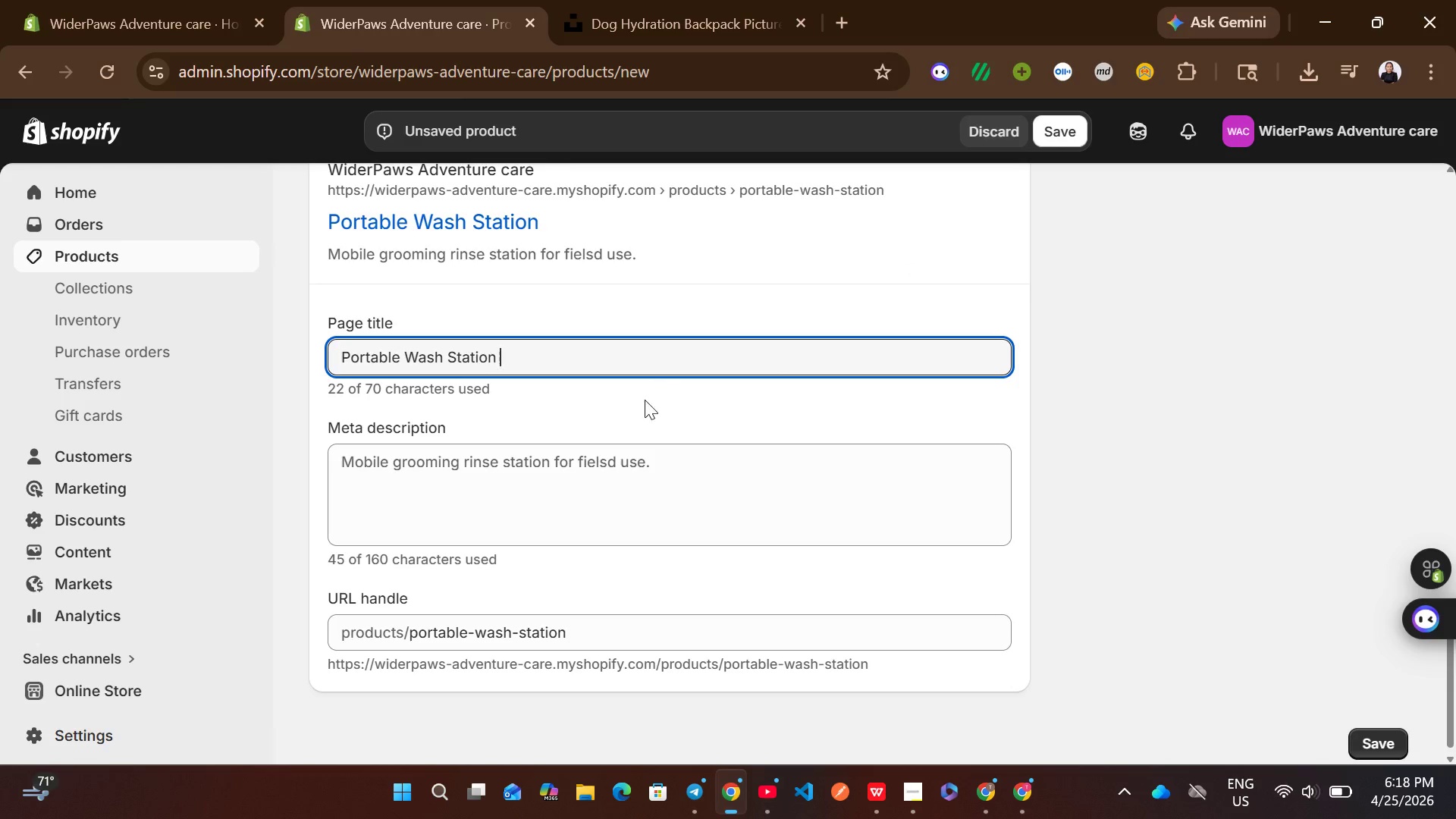 
left_click([589, 507])
 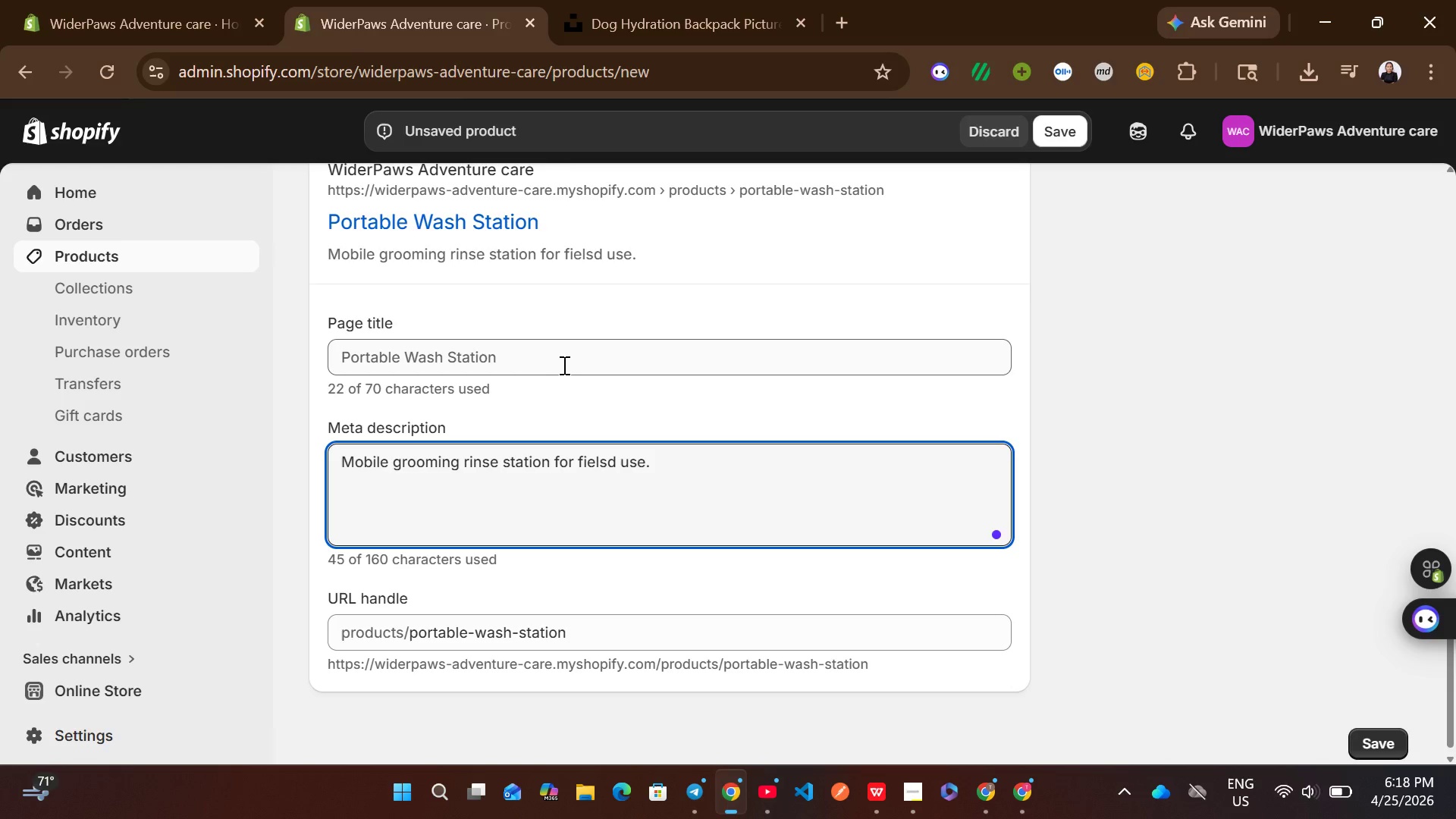 
left_click([555, 365])
 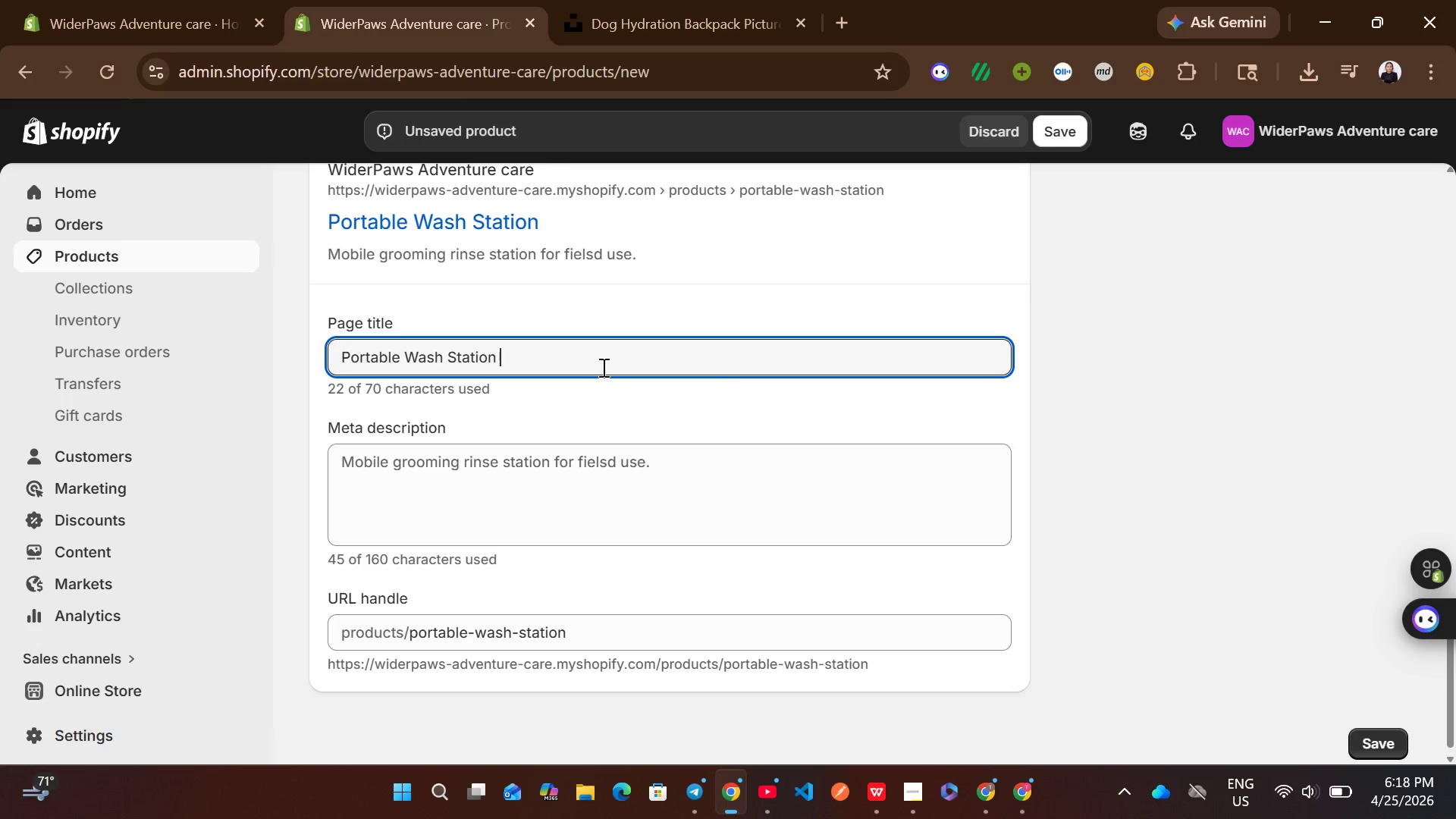 
wait(7.38)
 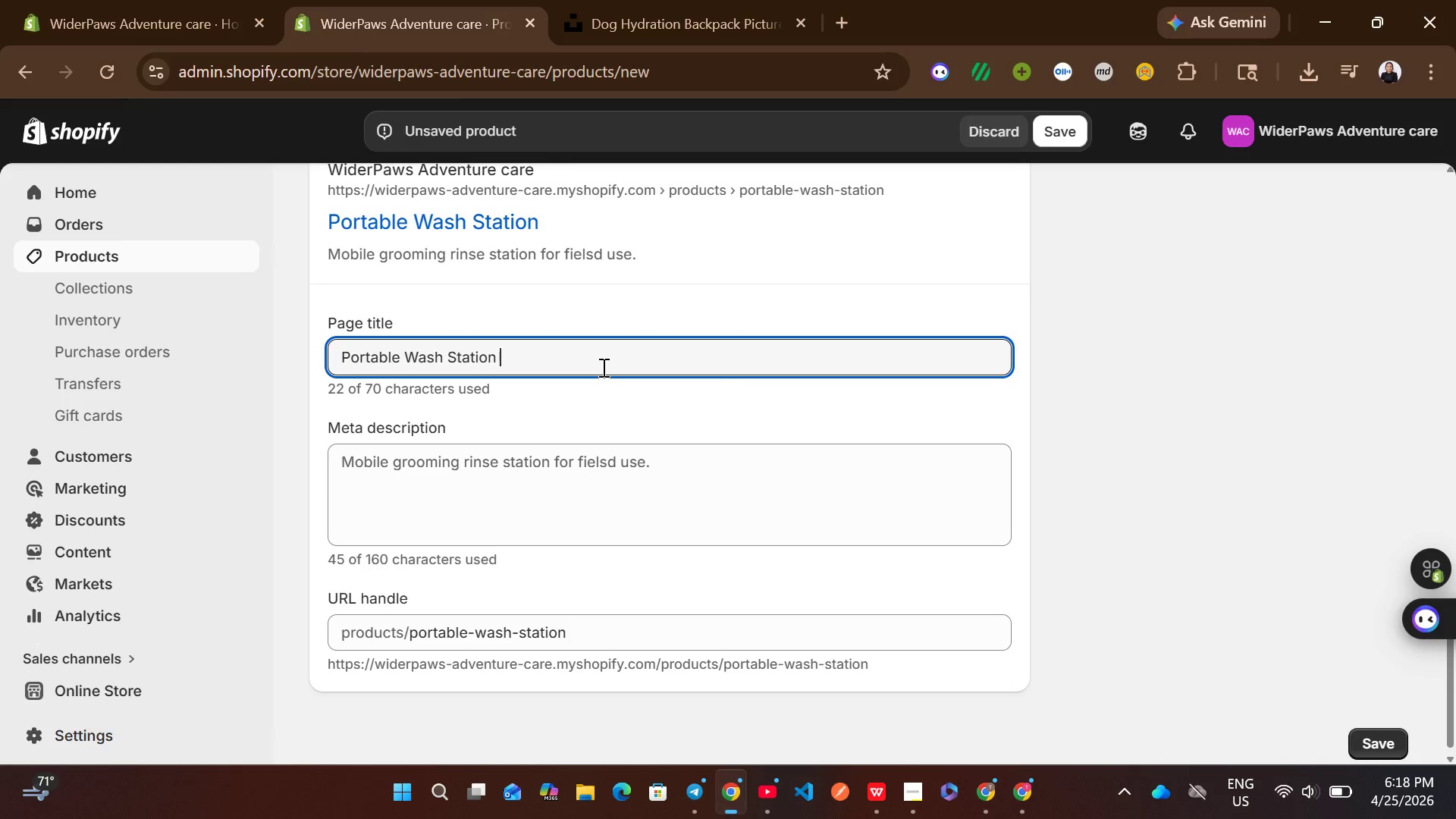 
type(Outdoor Grooming)
 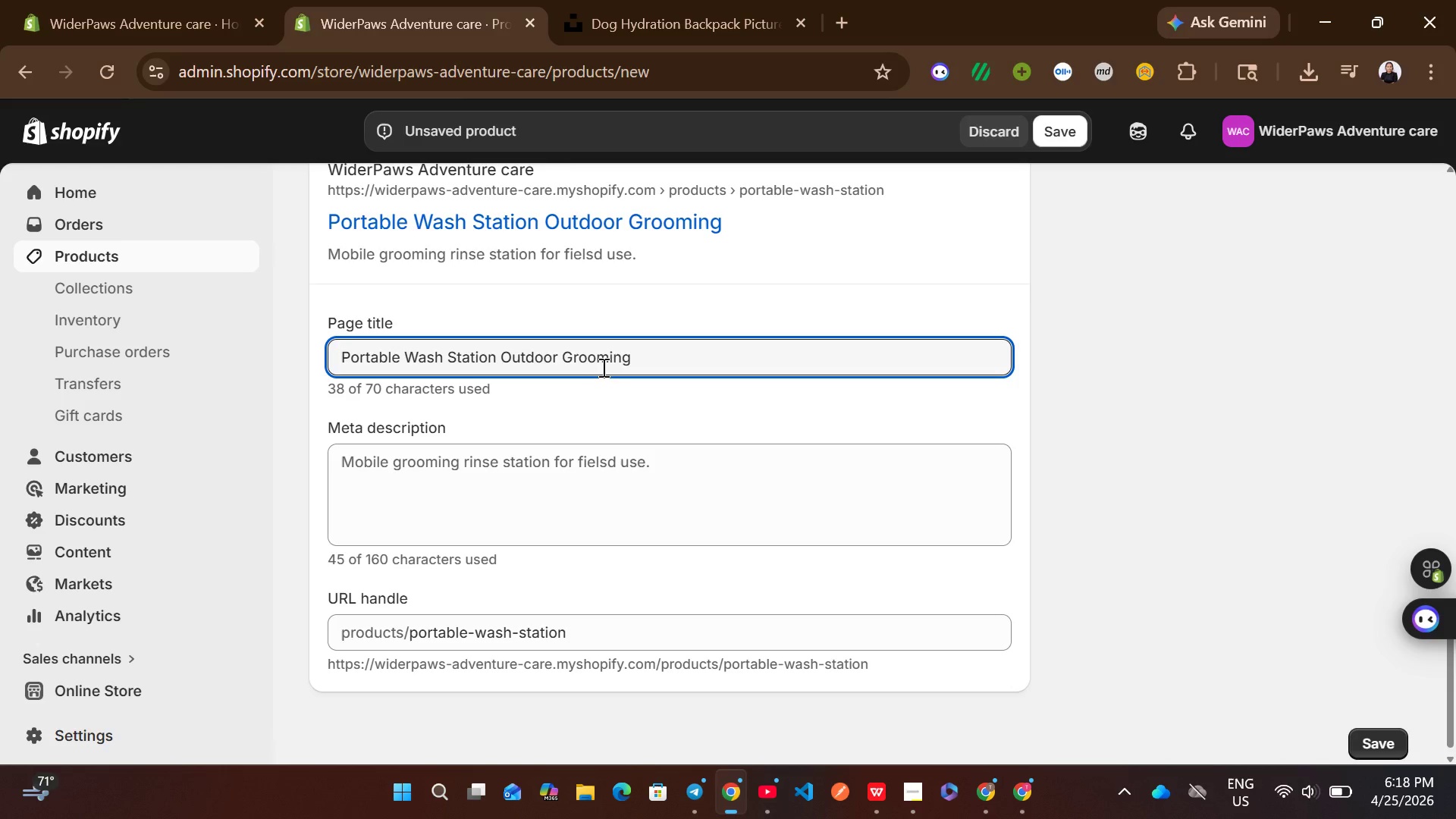 
left_click([603, 452])
 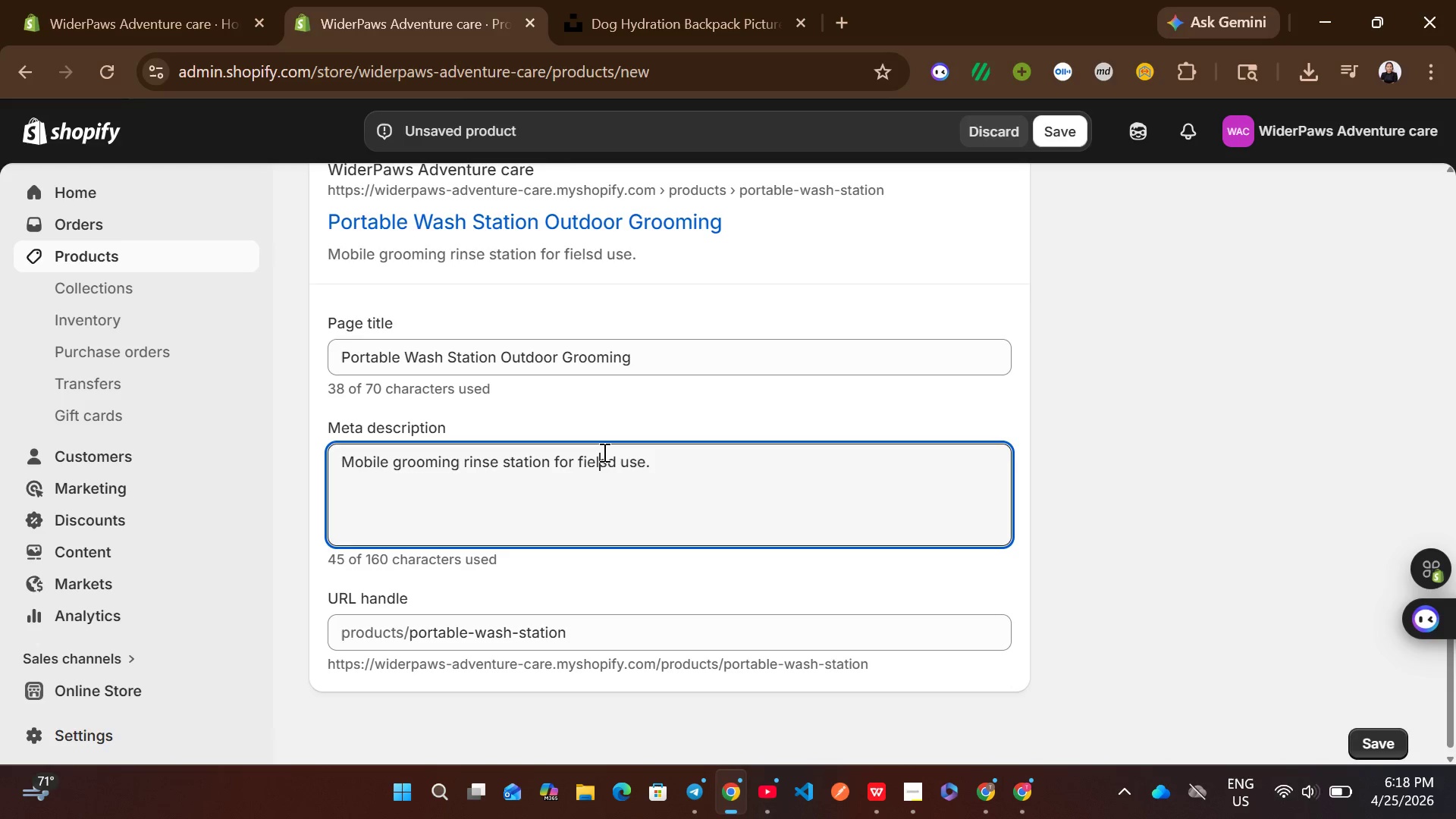 
key(Control+A)
 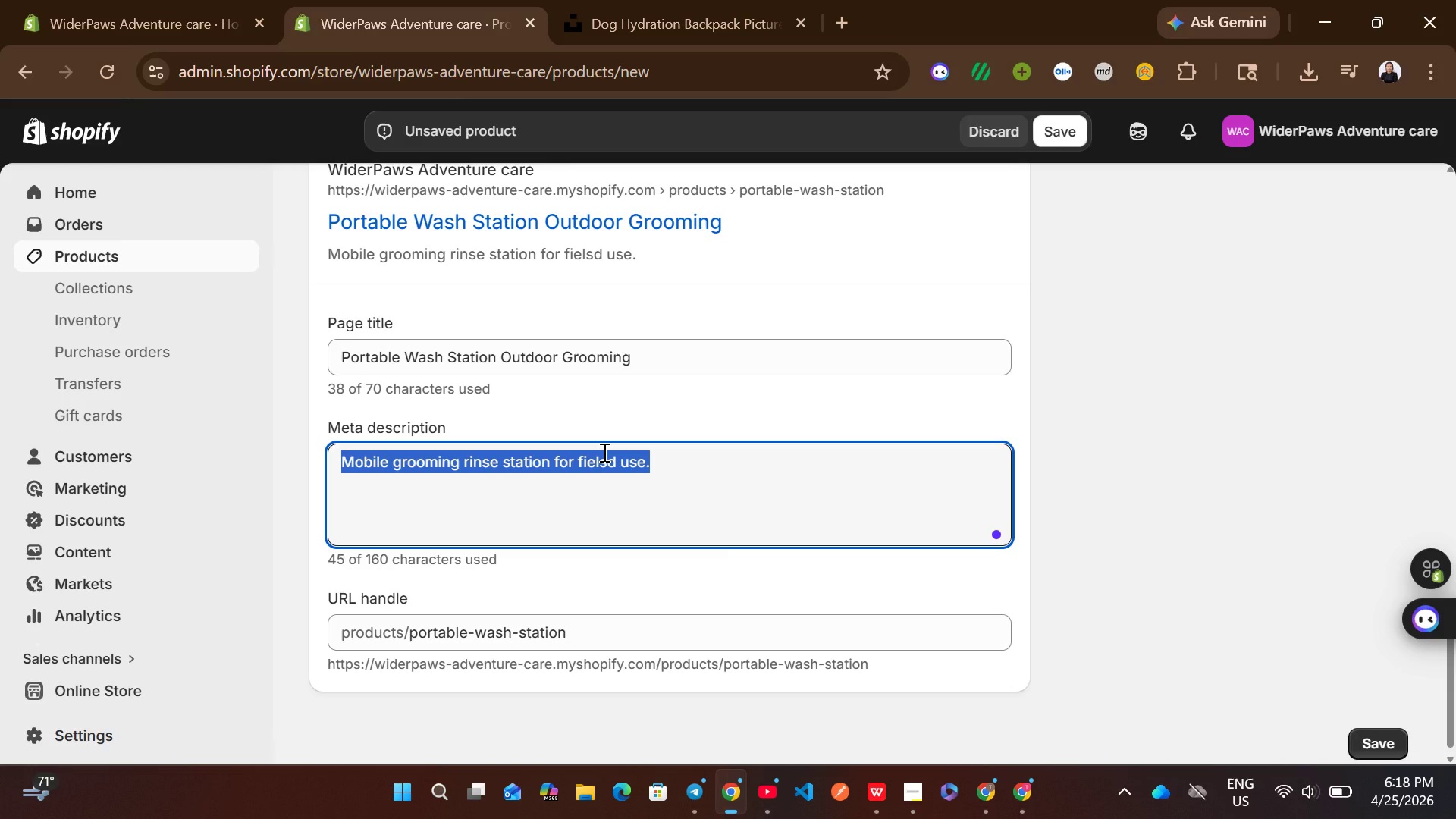 
wait(7.67)
 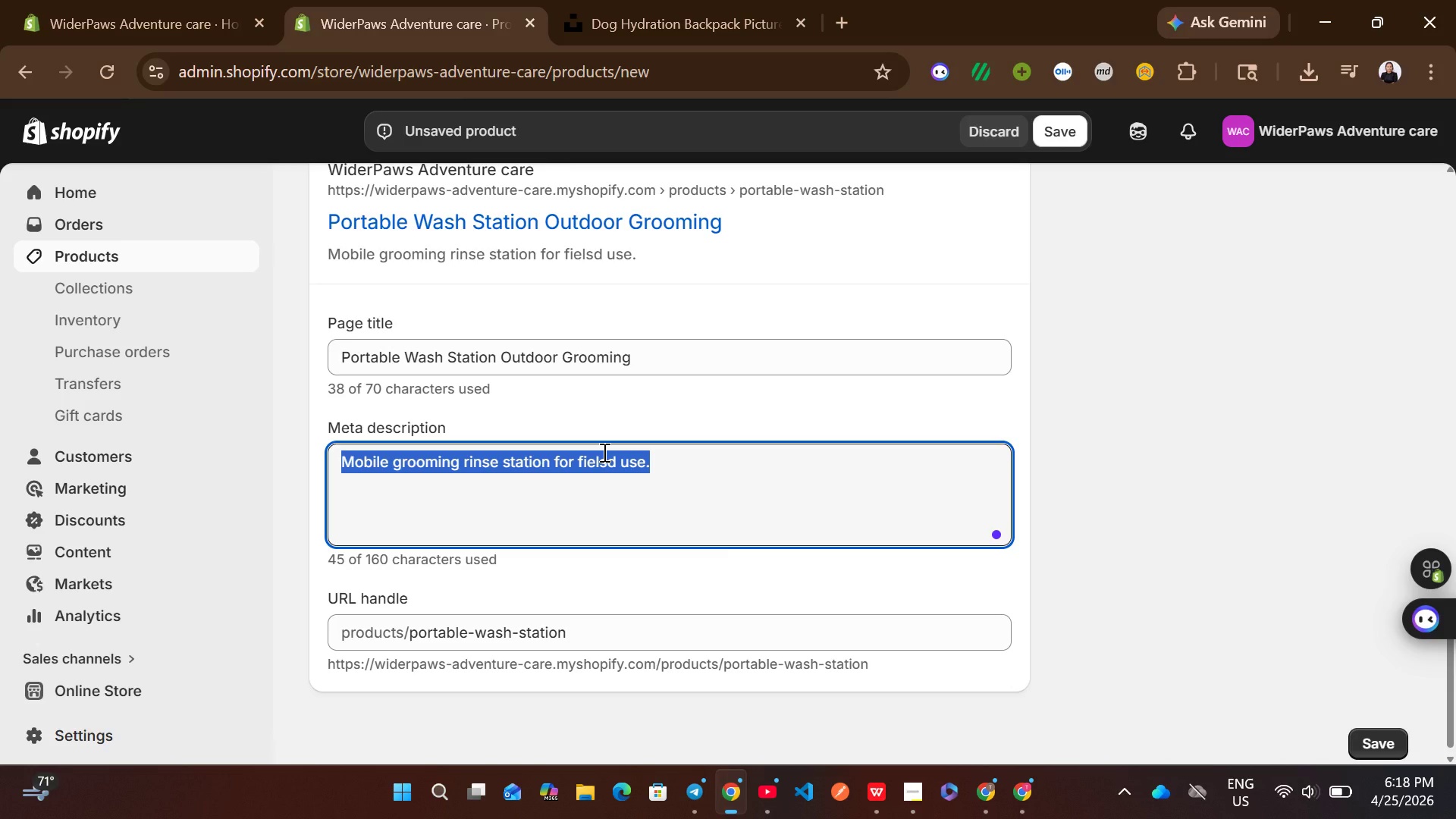 
type(Wash your di)
key(Backspace)
type(og anywhere after adventures.)
 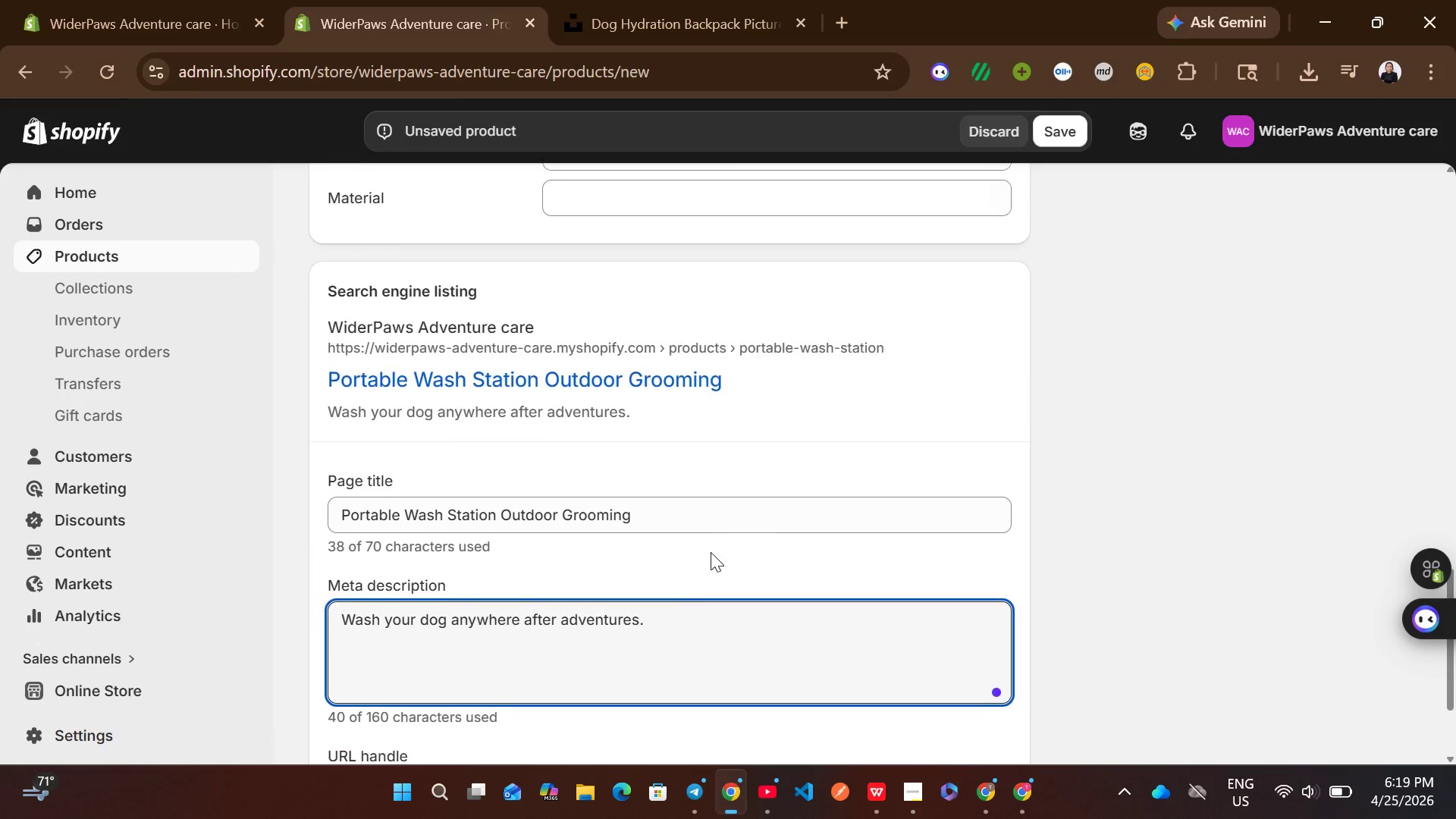 
wait(17.8)
 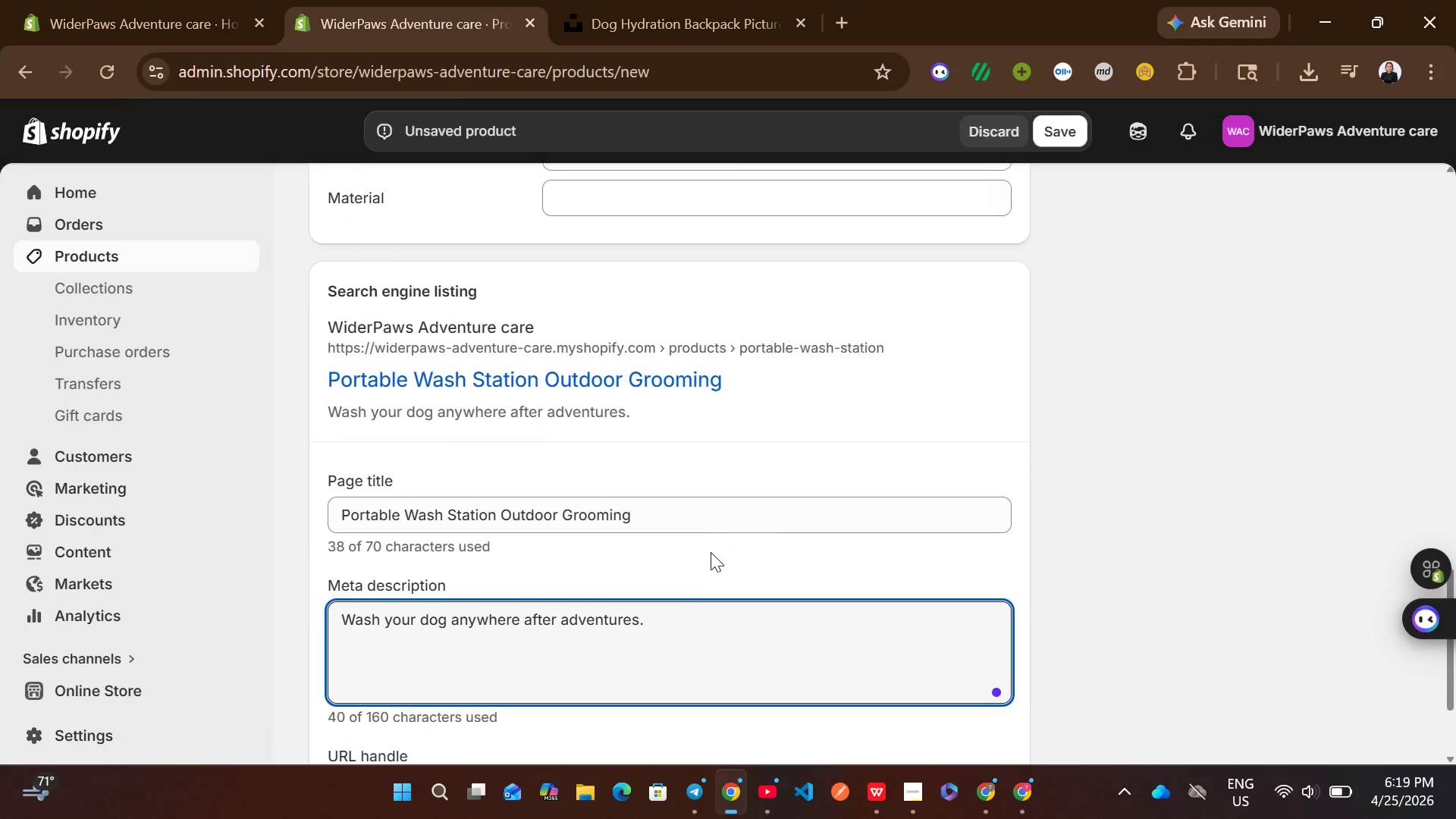 
left_click([1060, 127])
 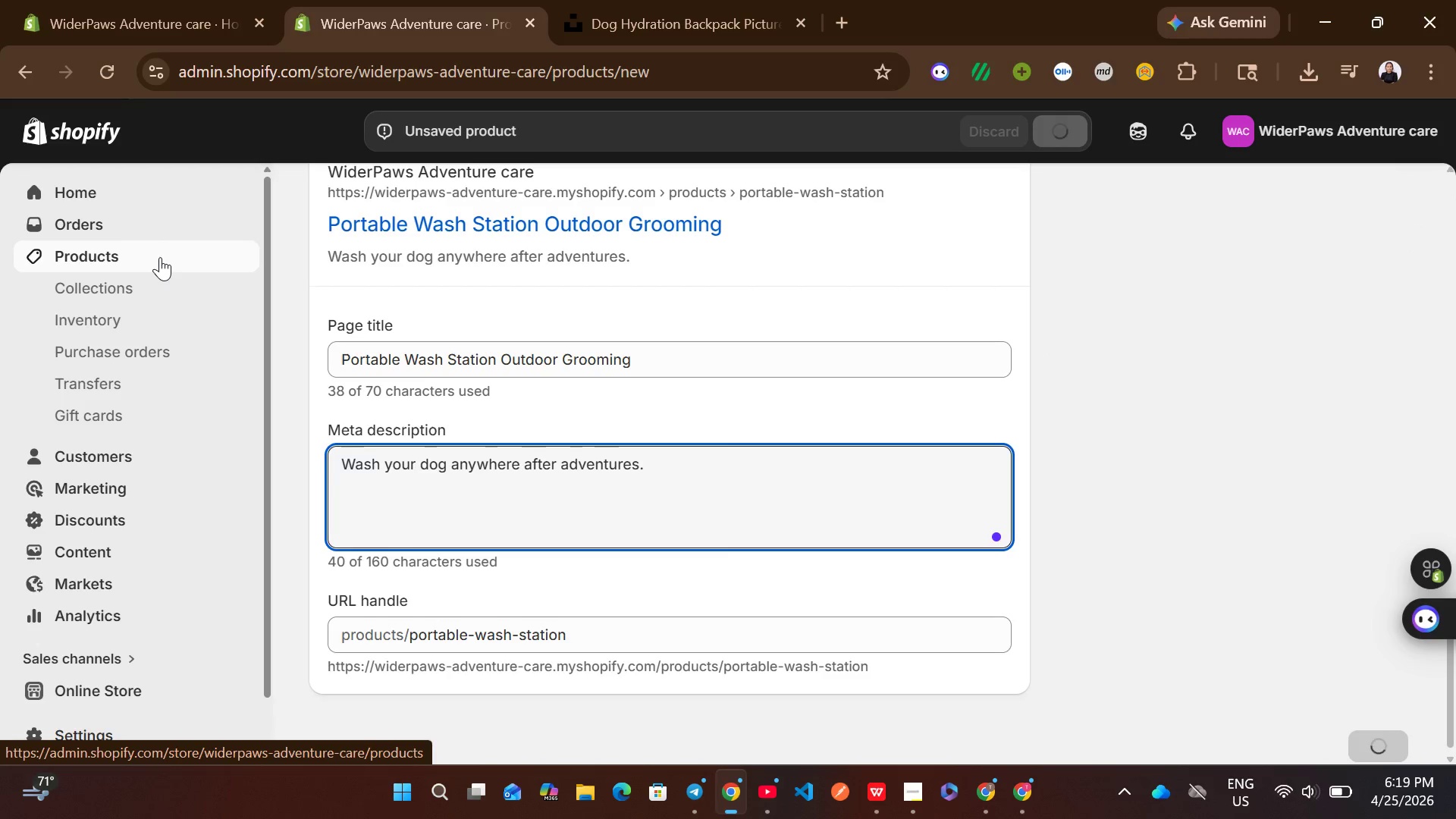 
wait(8.09)
 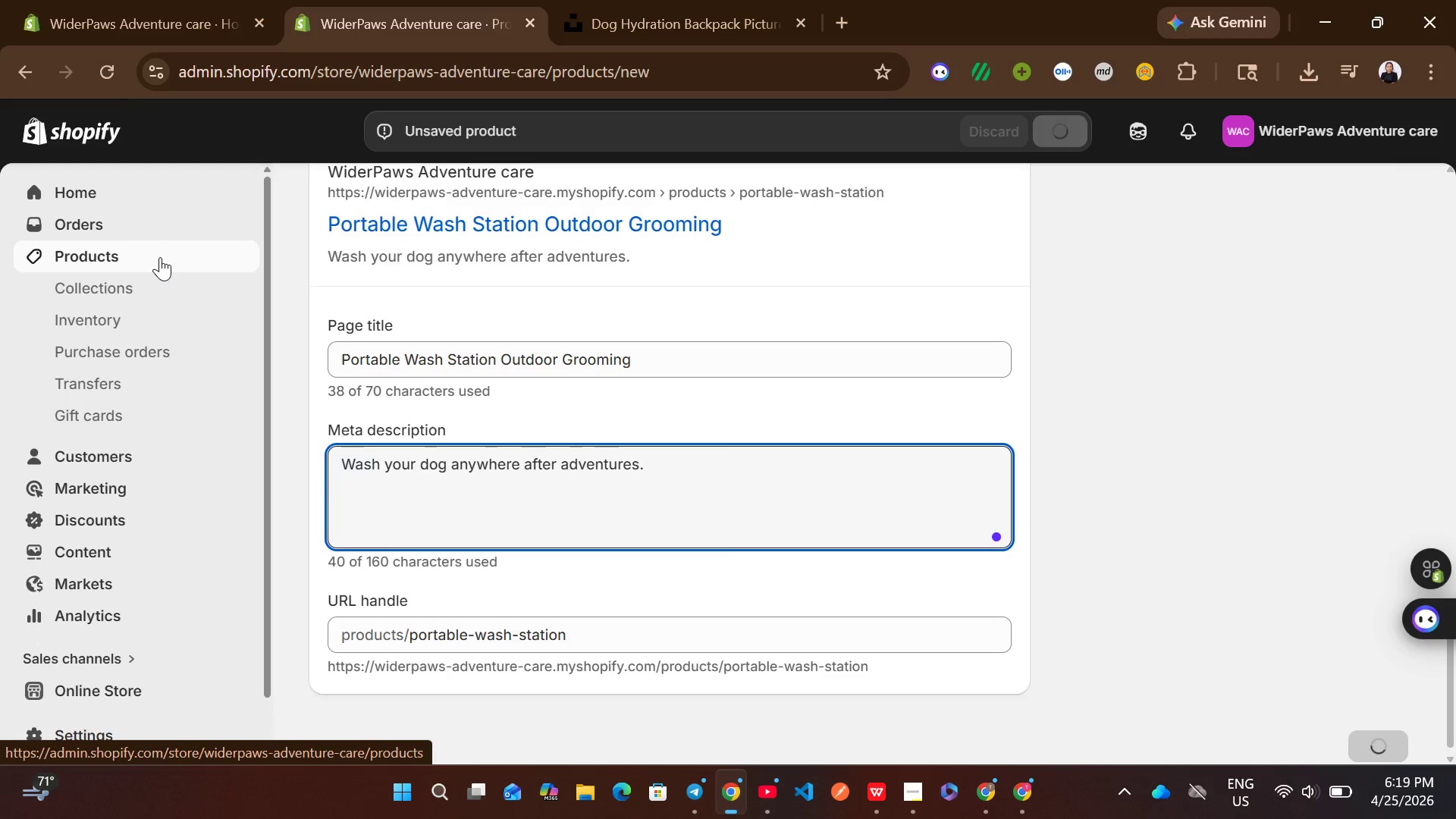 
left_click([165, 257])
 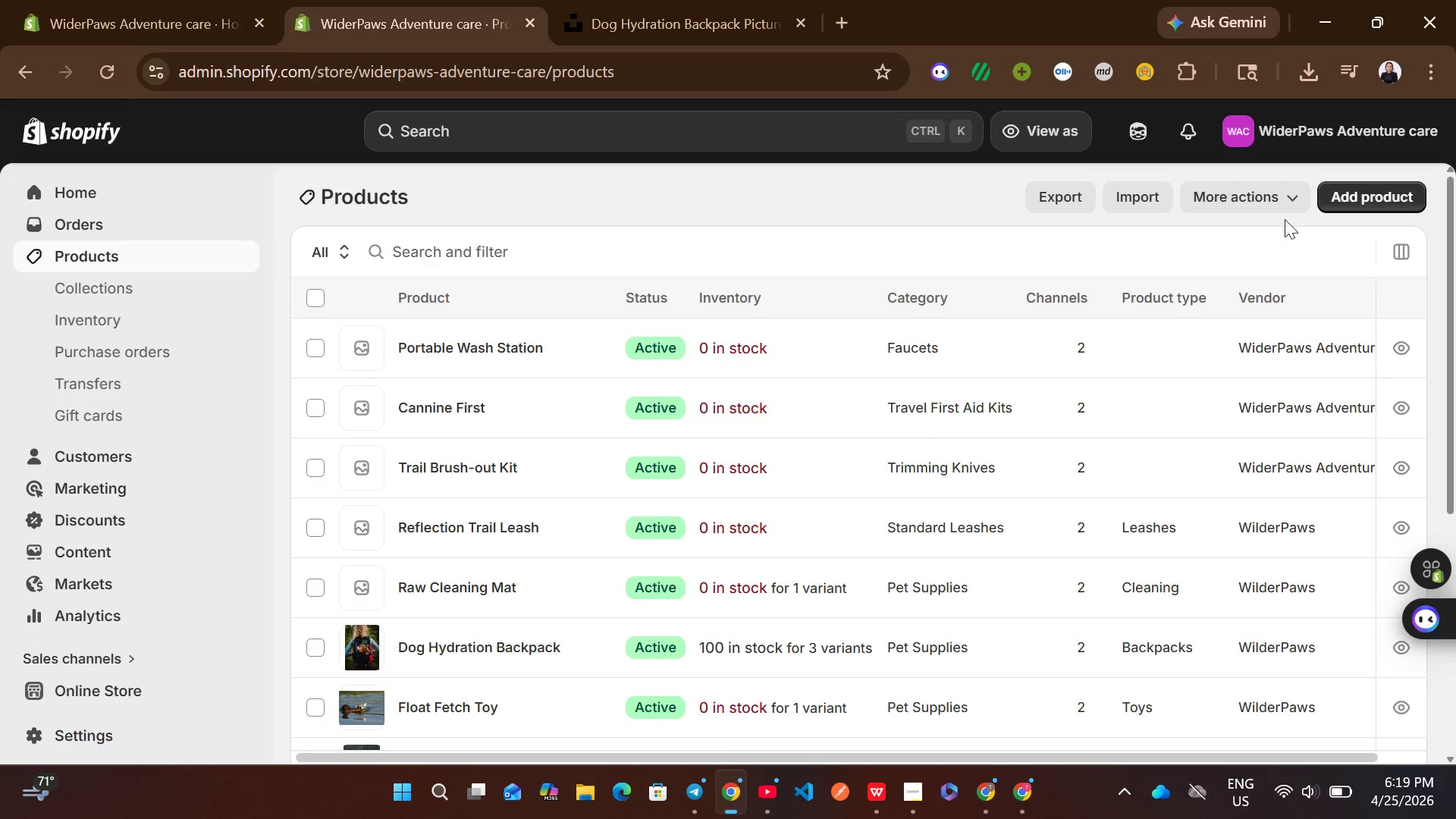 
wait(7.84)
 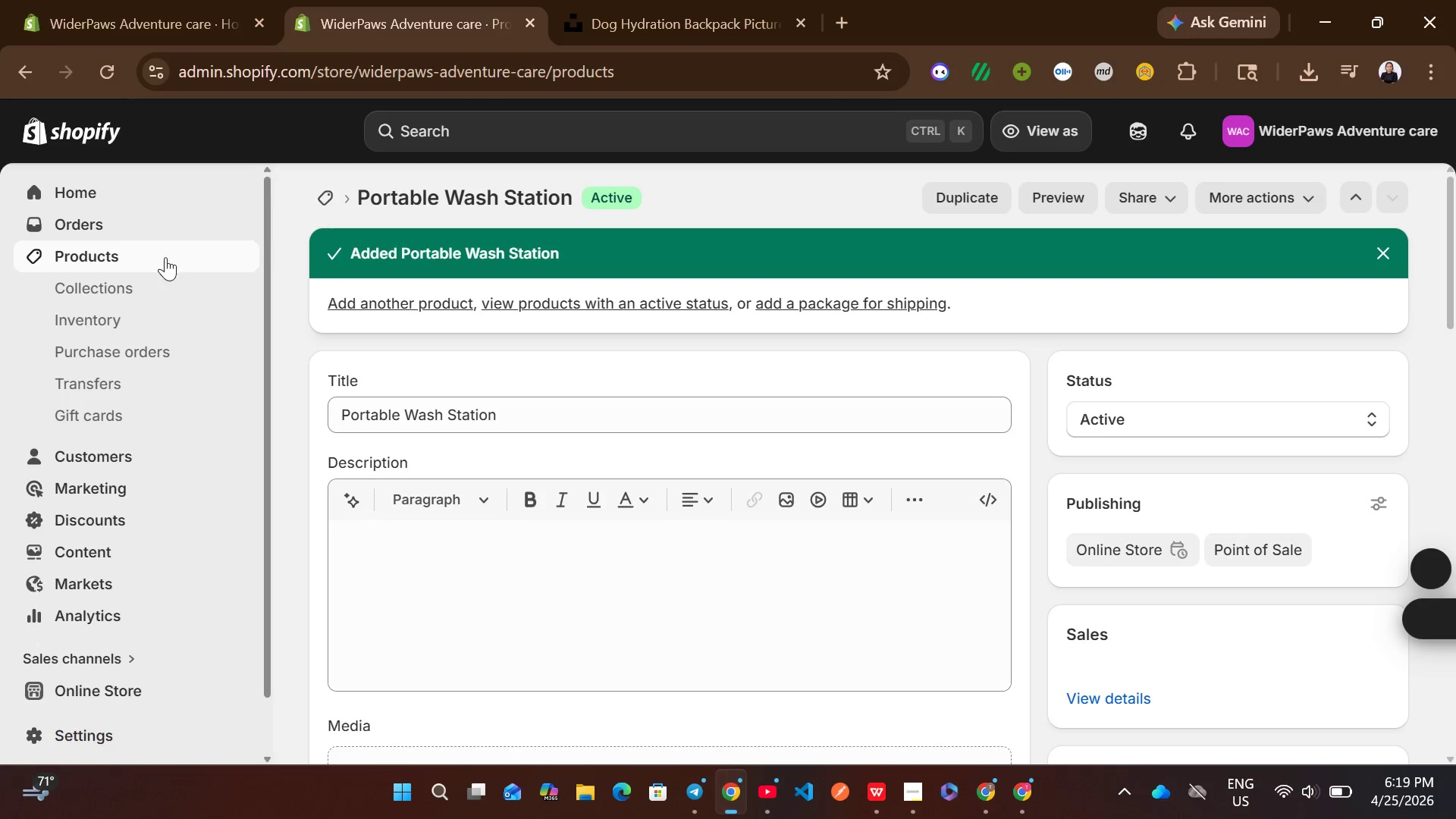 
left_click([1392, 201])
 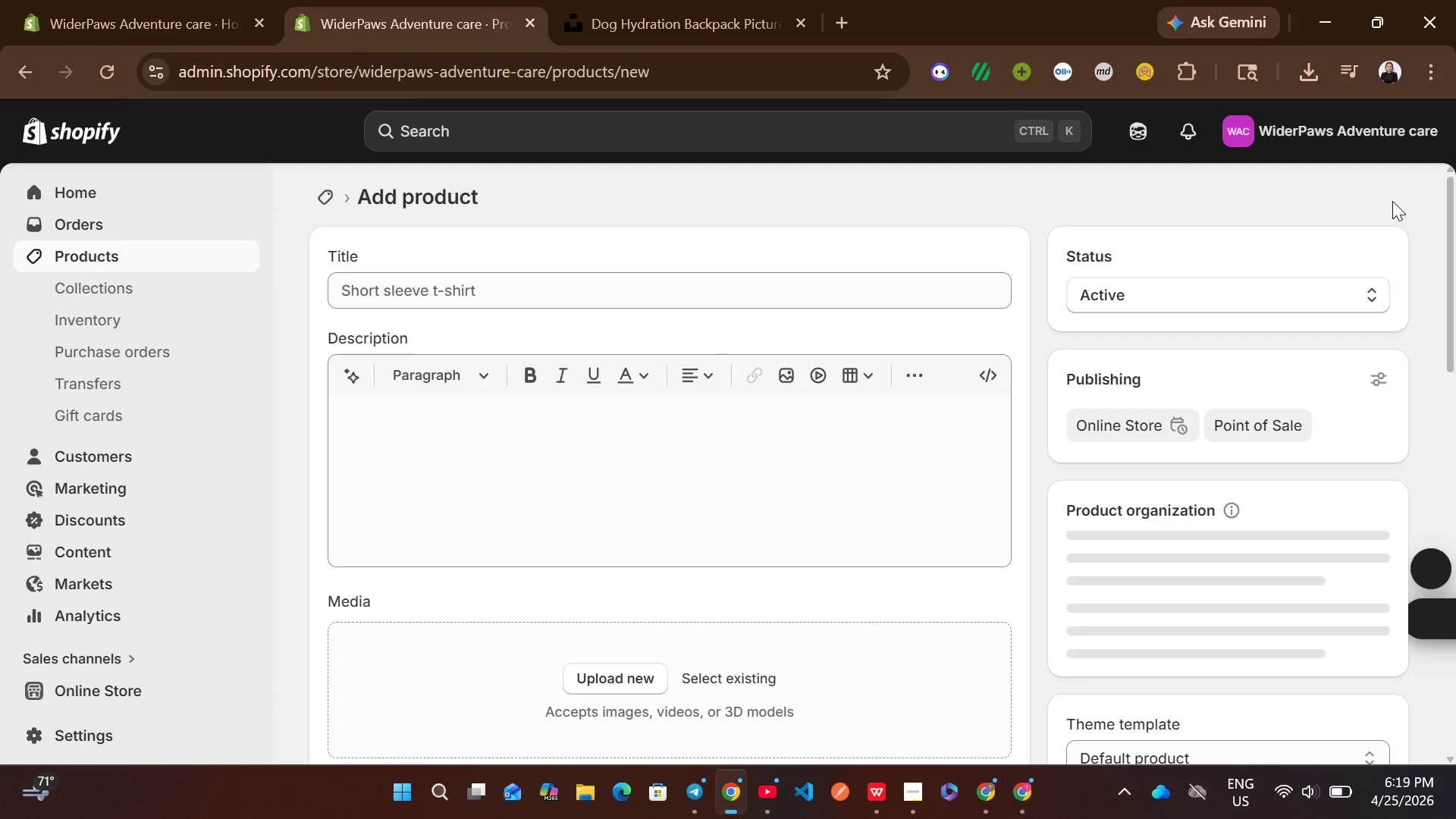 
wait(8.97)
 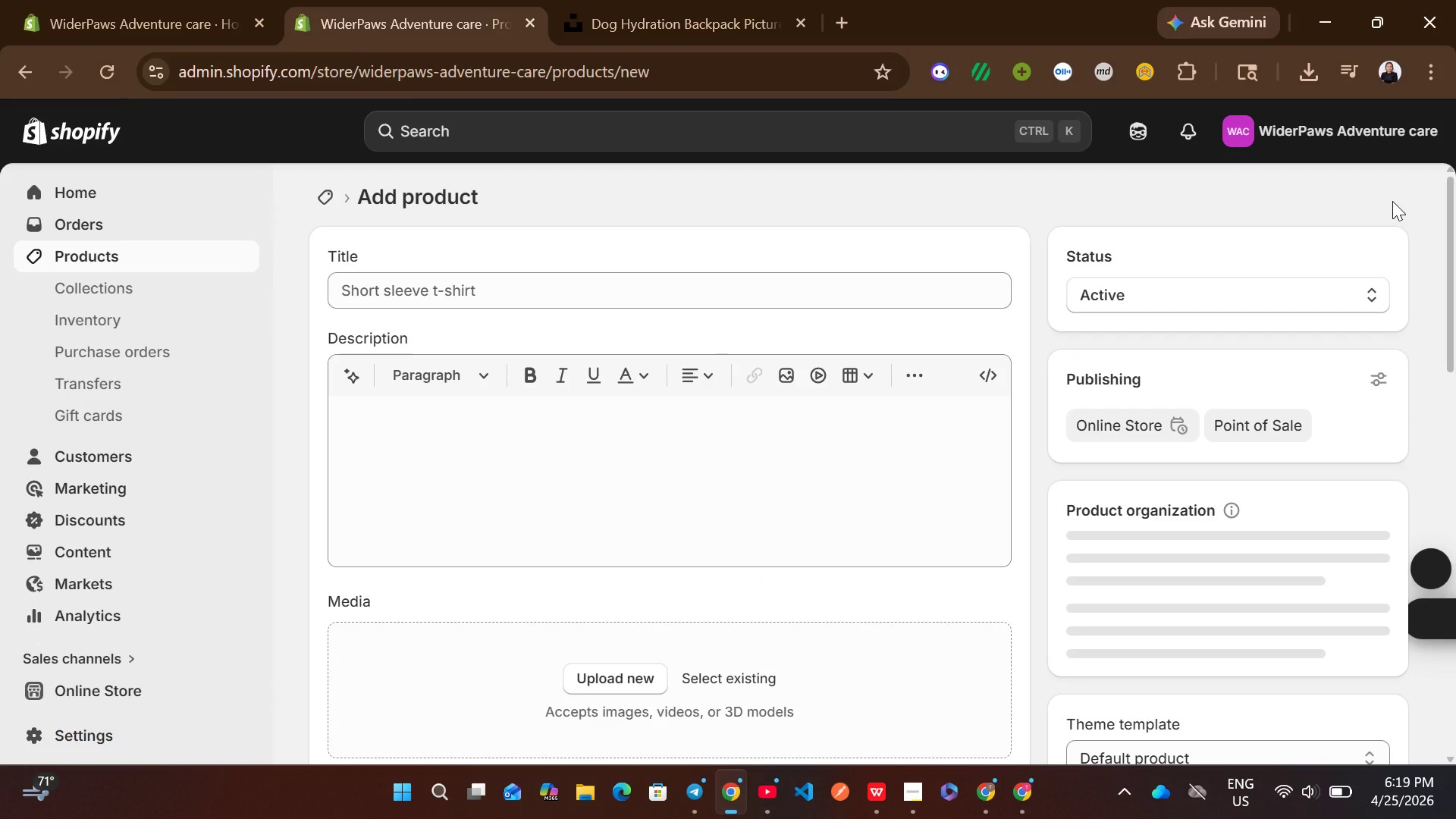 
left_click([786, 278])
 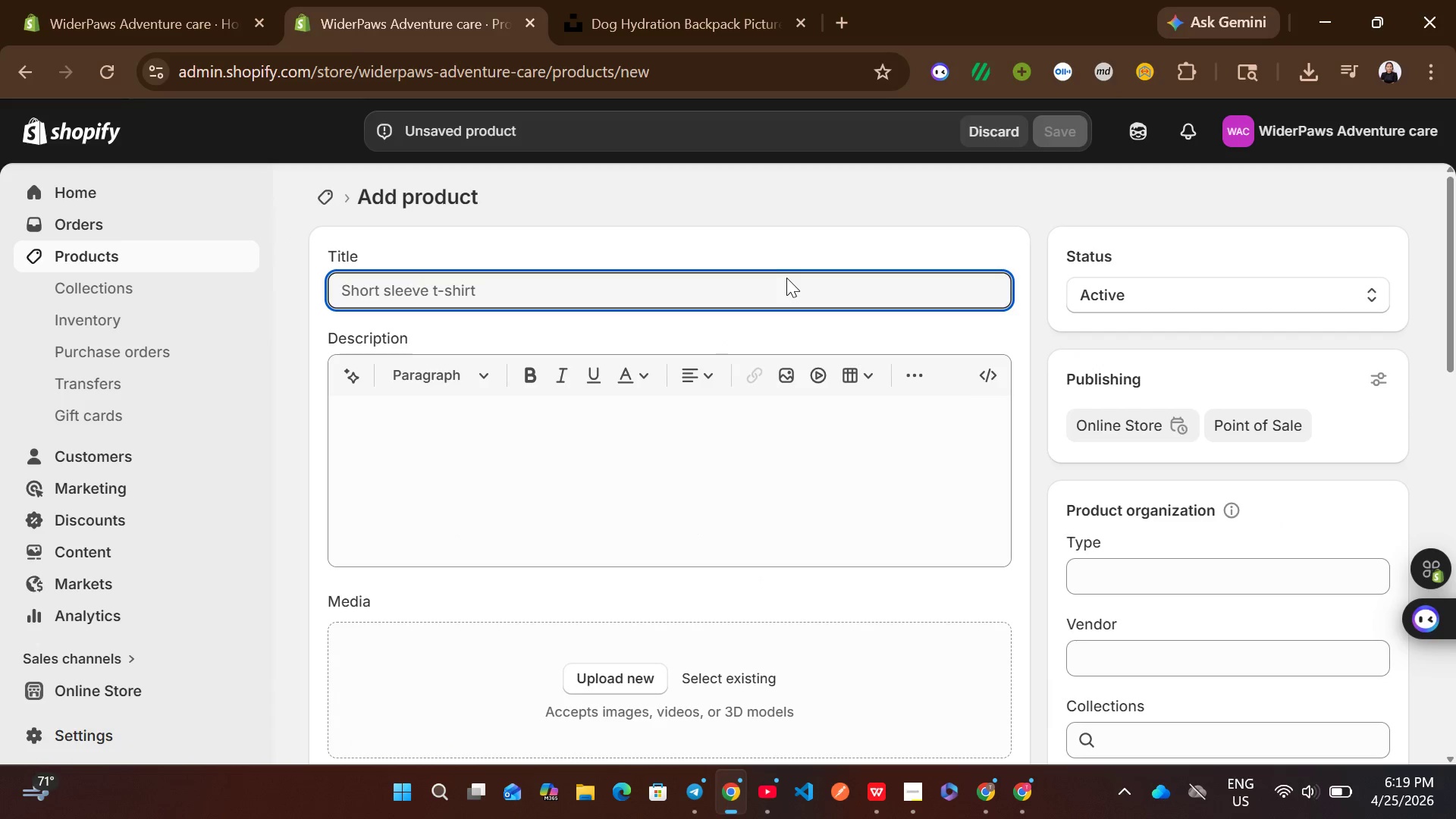 
type(Trial Snack Pounch)
 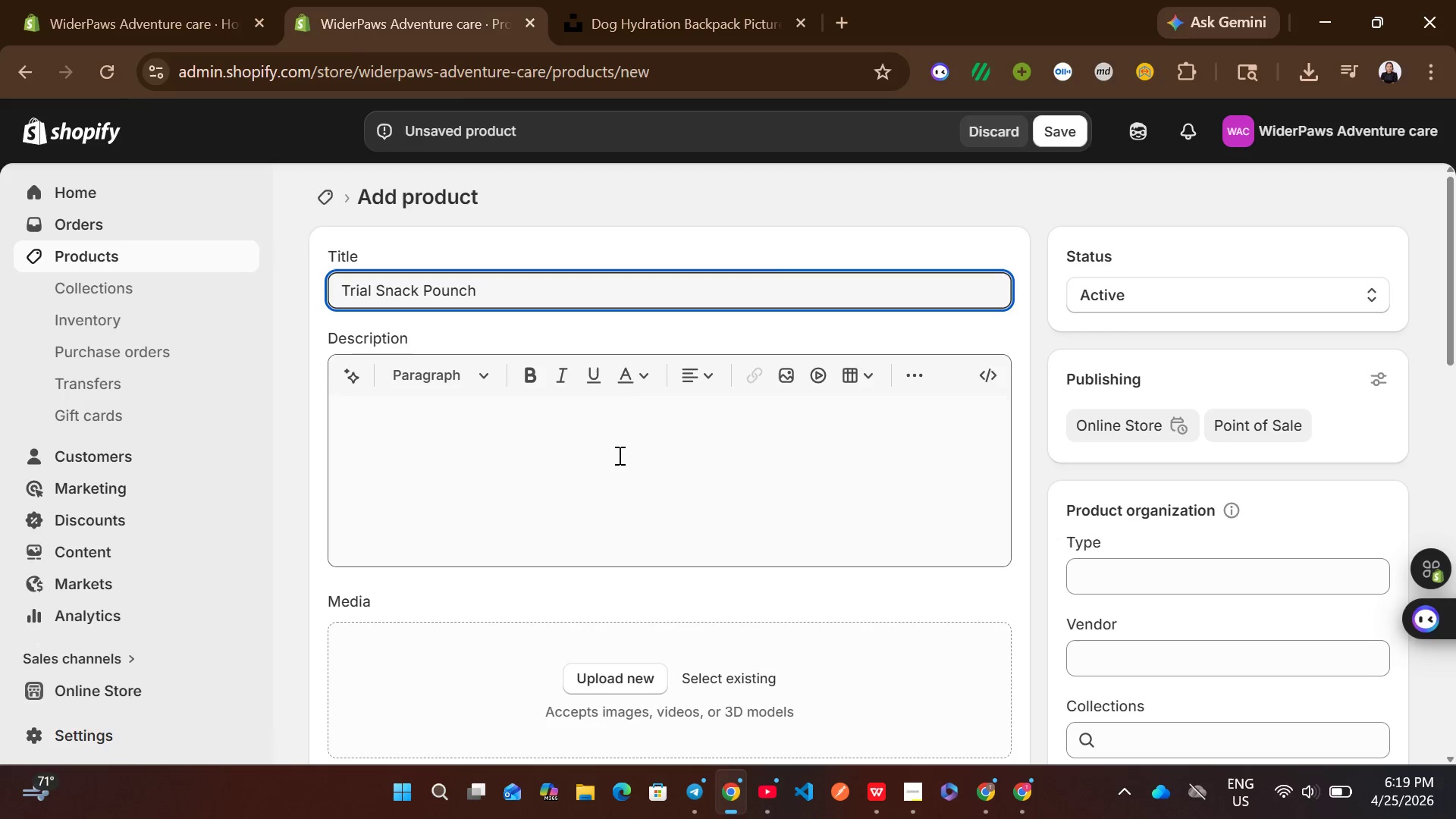 
left_click([616, 458])
 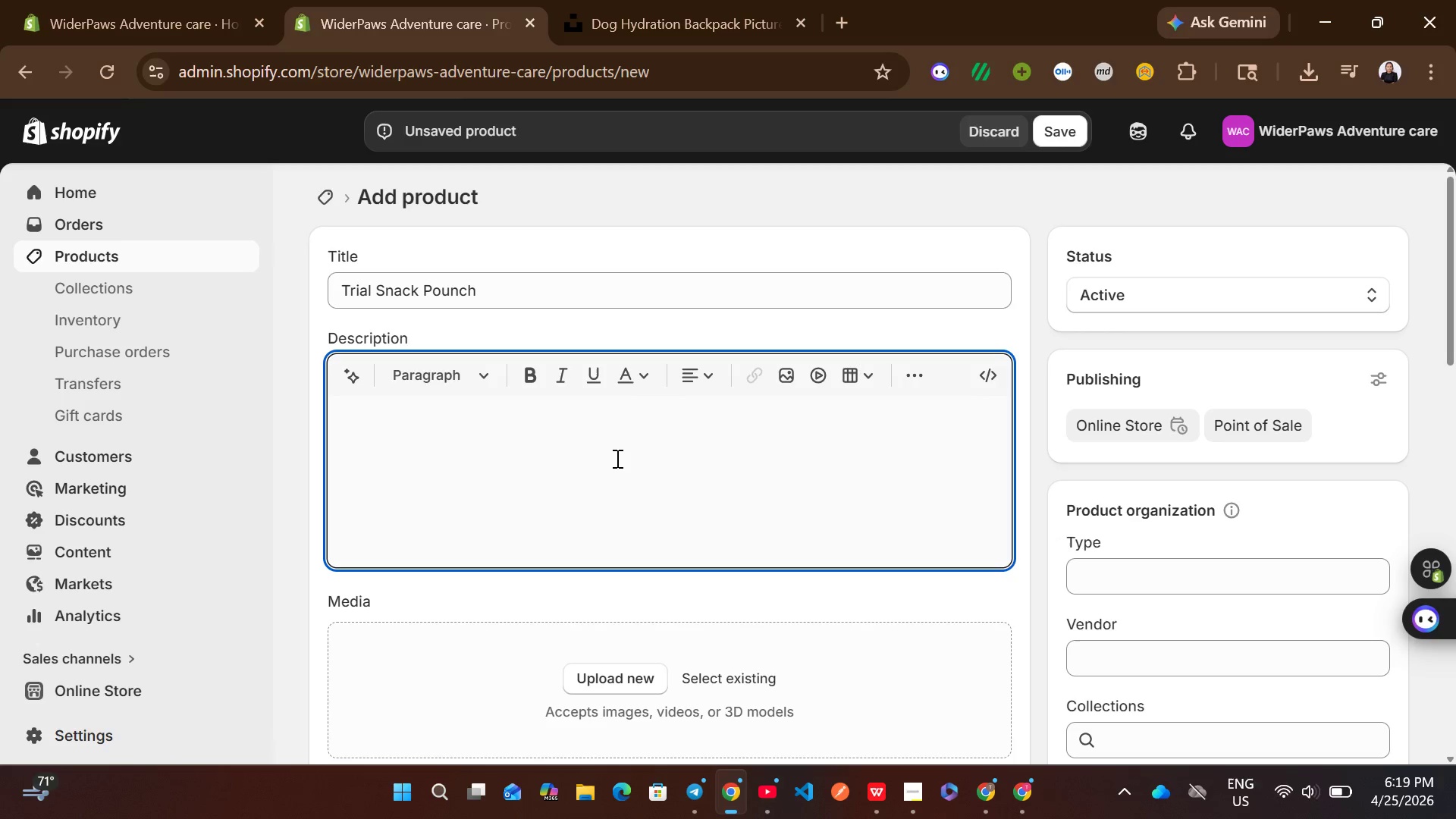 
wait(5.56)
 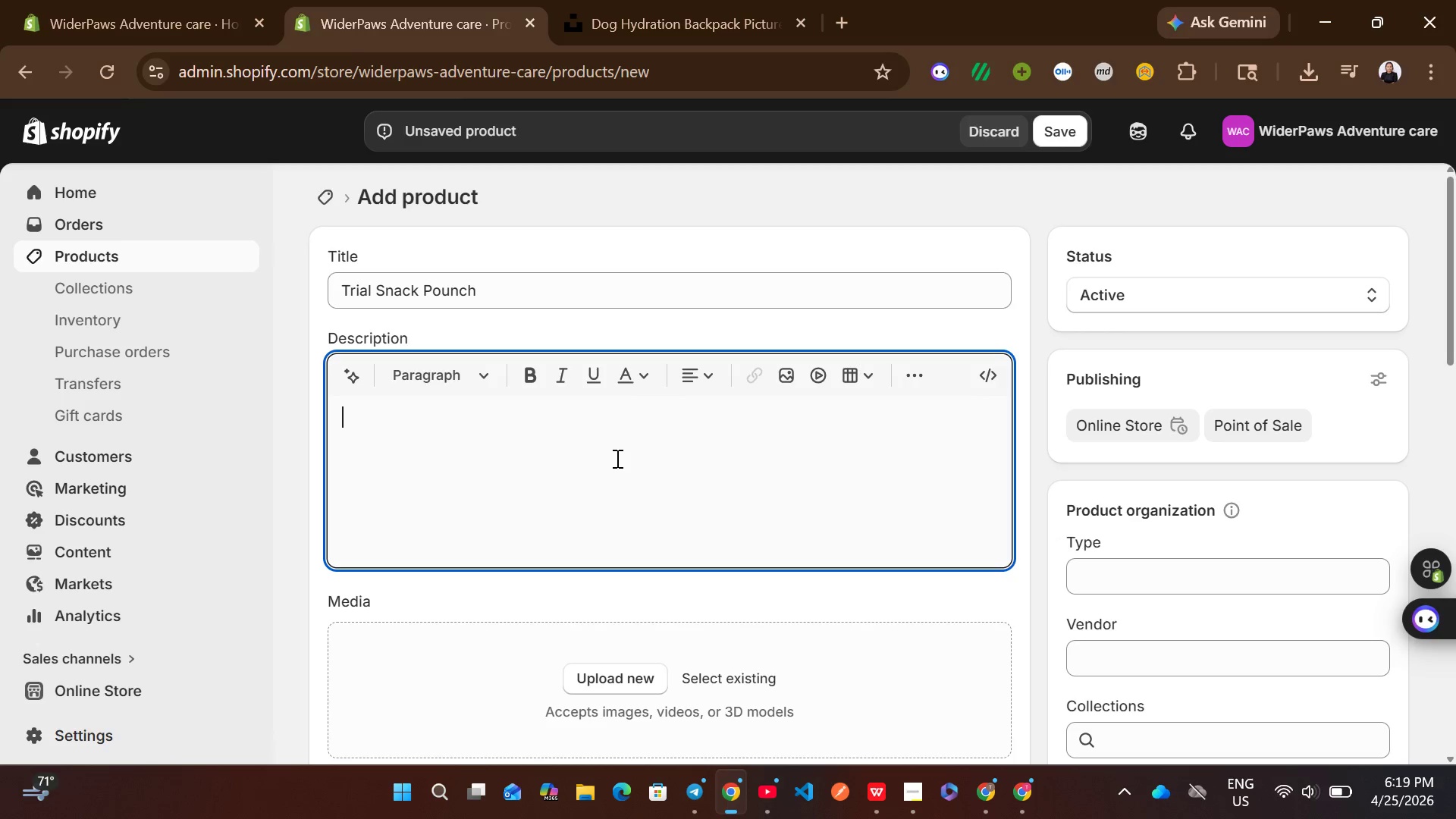 
type(Durable treat pounch for k)
key(Backspace)
type(hikes)
 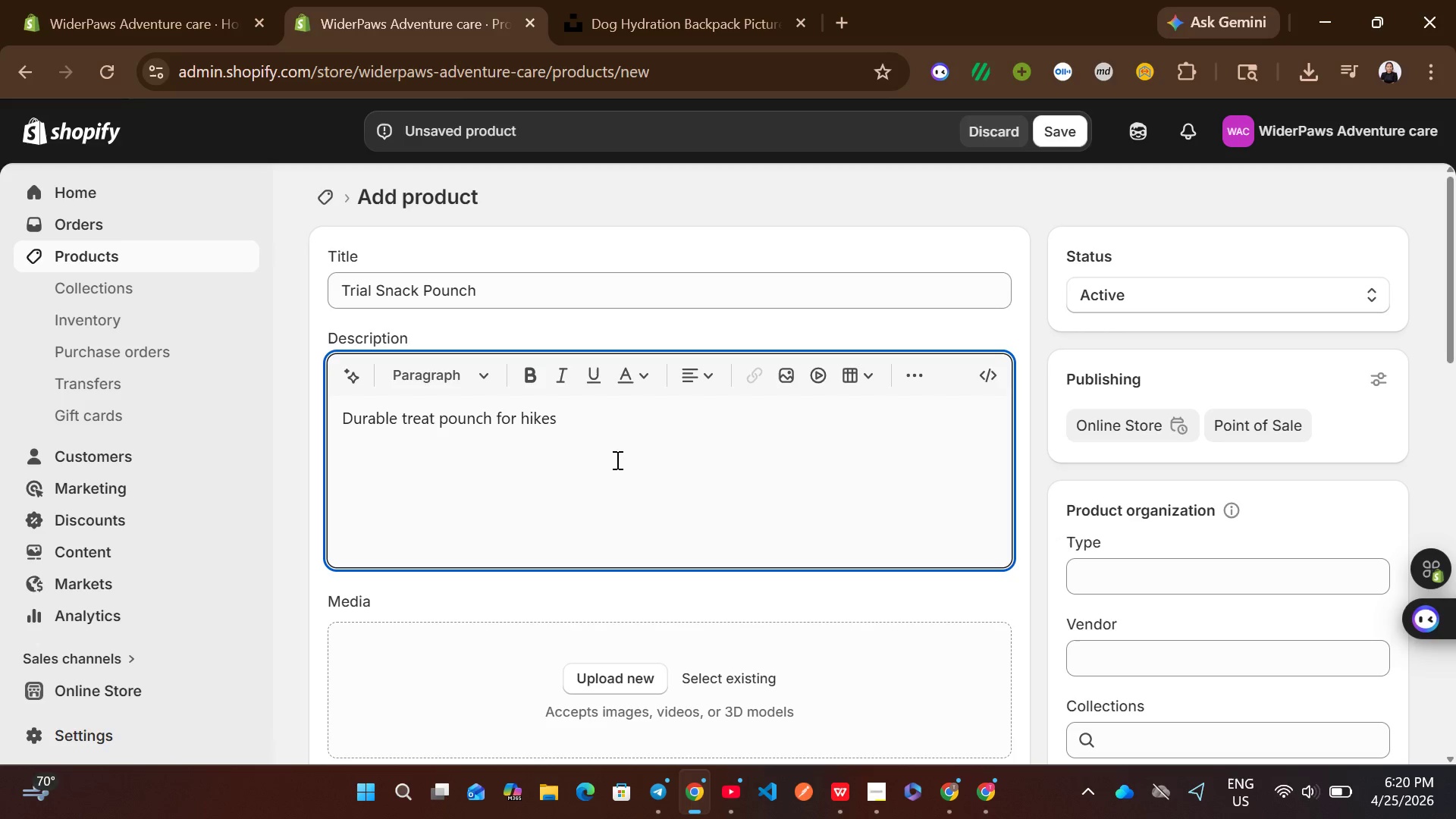 
wait(5.34)
 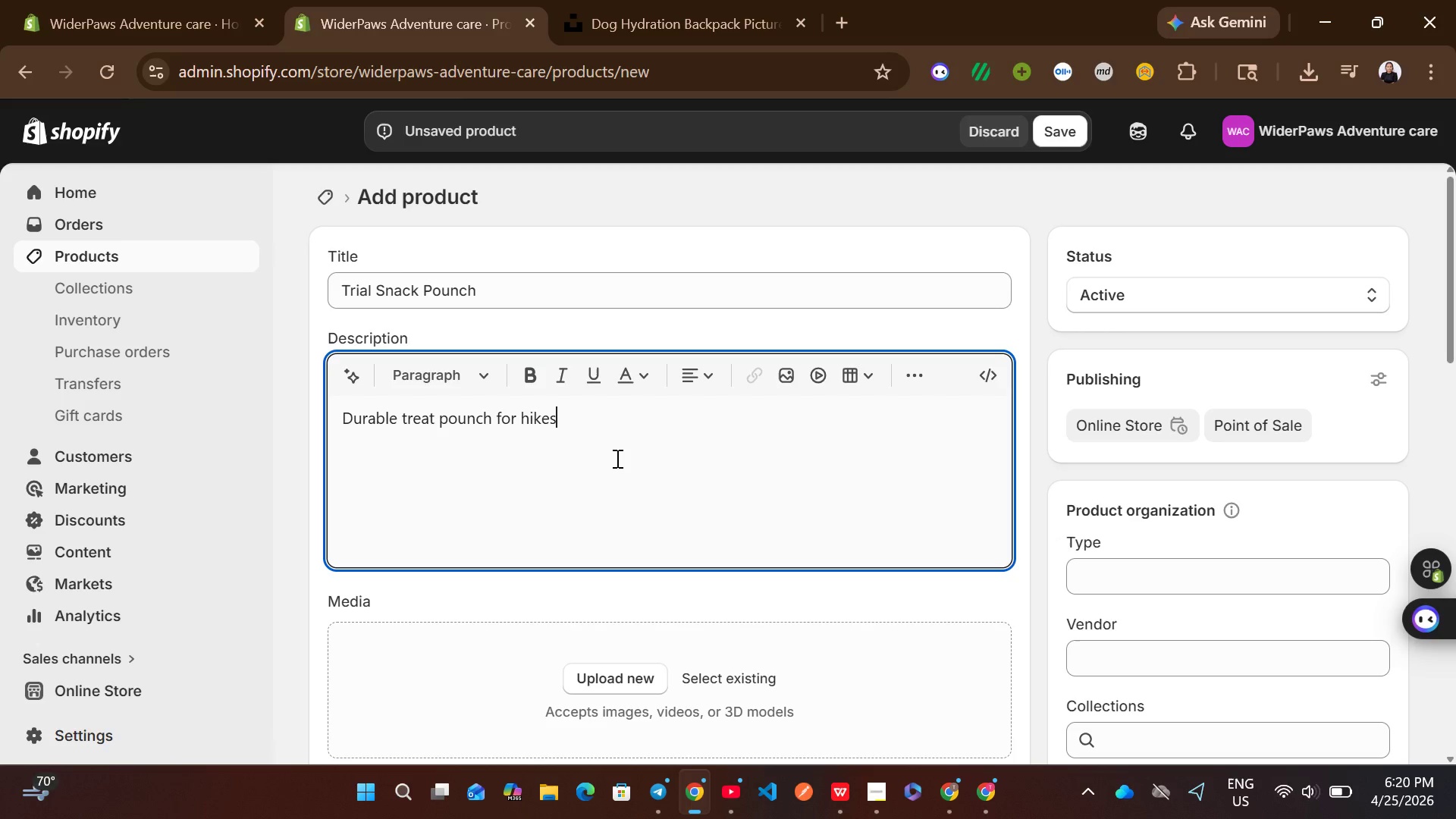 
mouse_move([730, 438])
 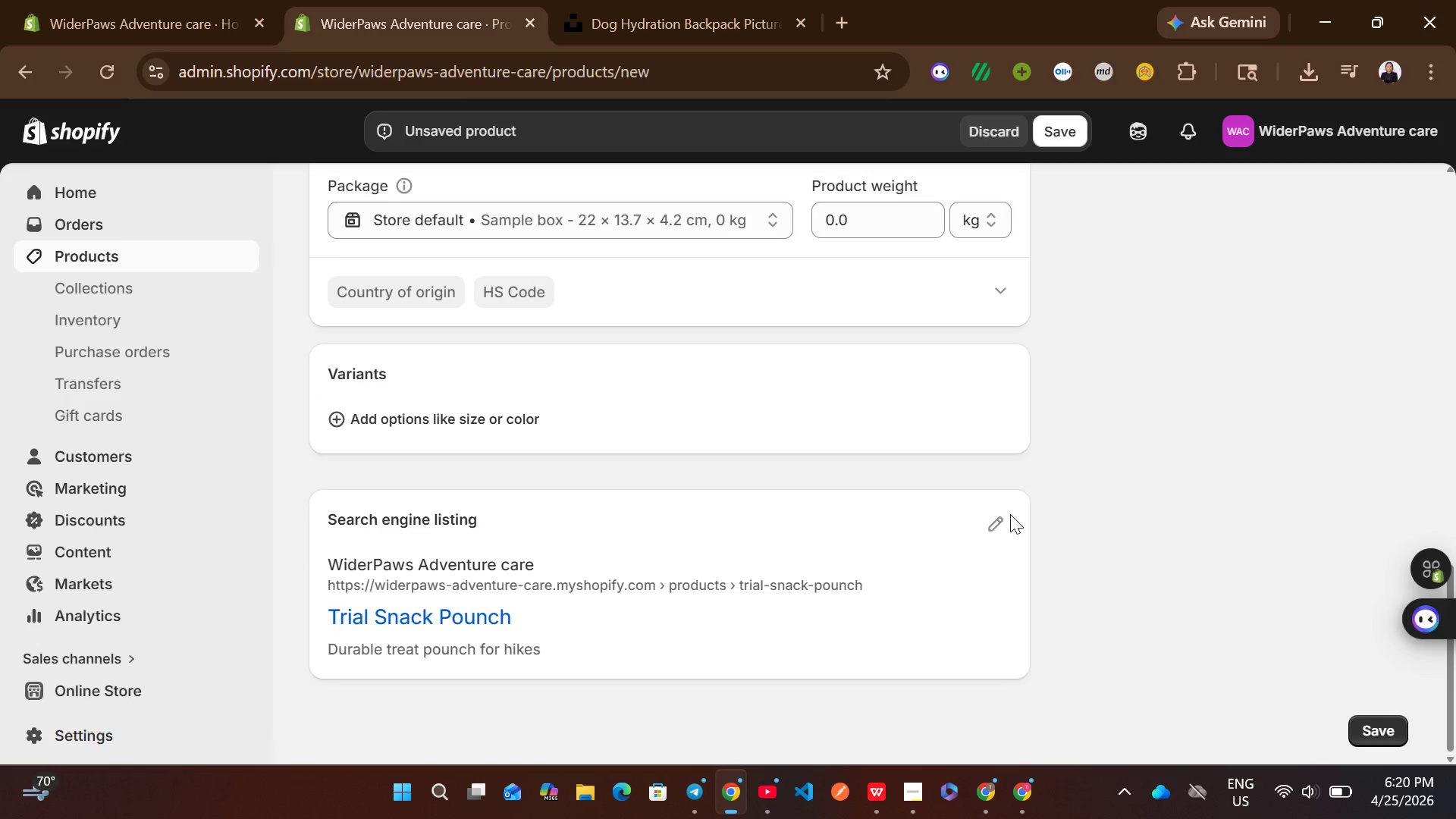 
left_click([1003, 514])
 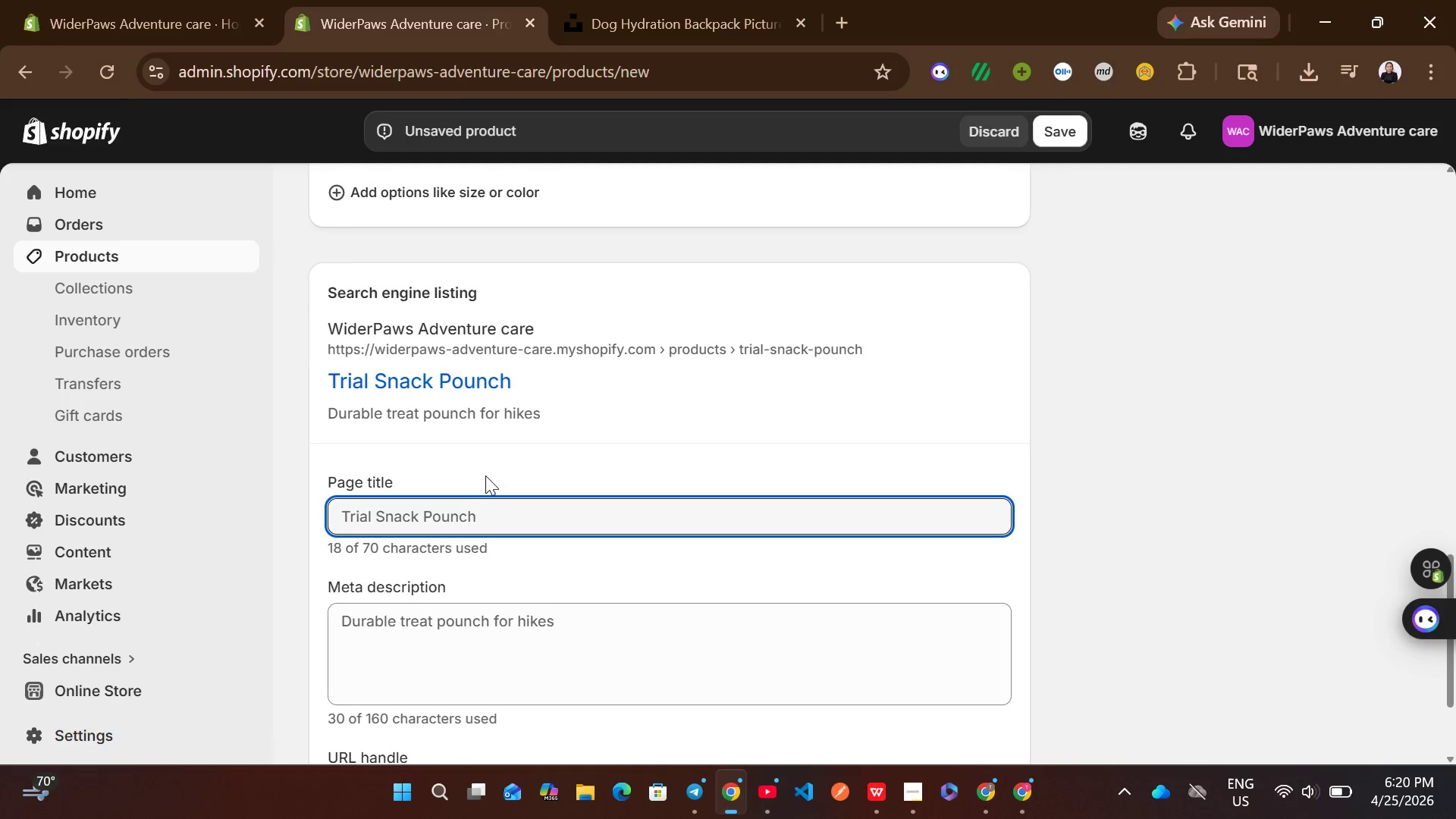 
left_click([453, 525])
 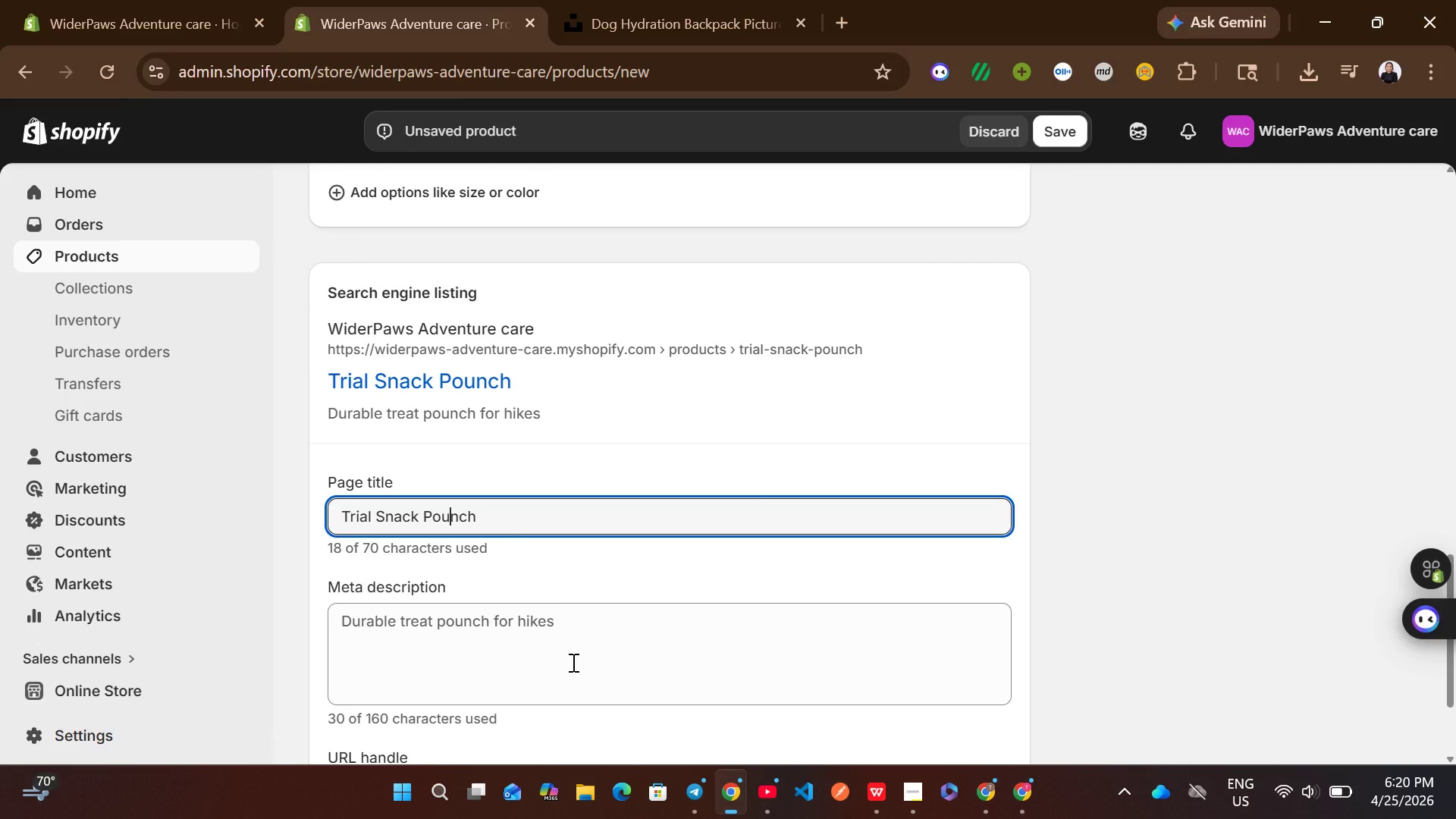 
left_click([572, 662])
 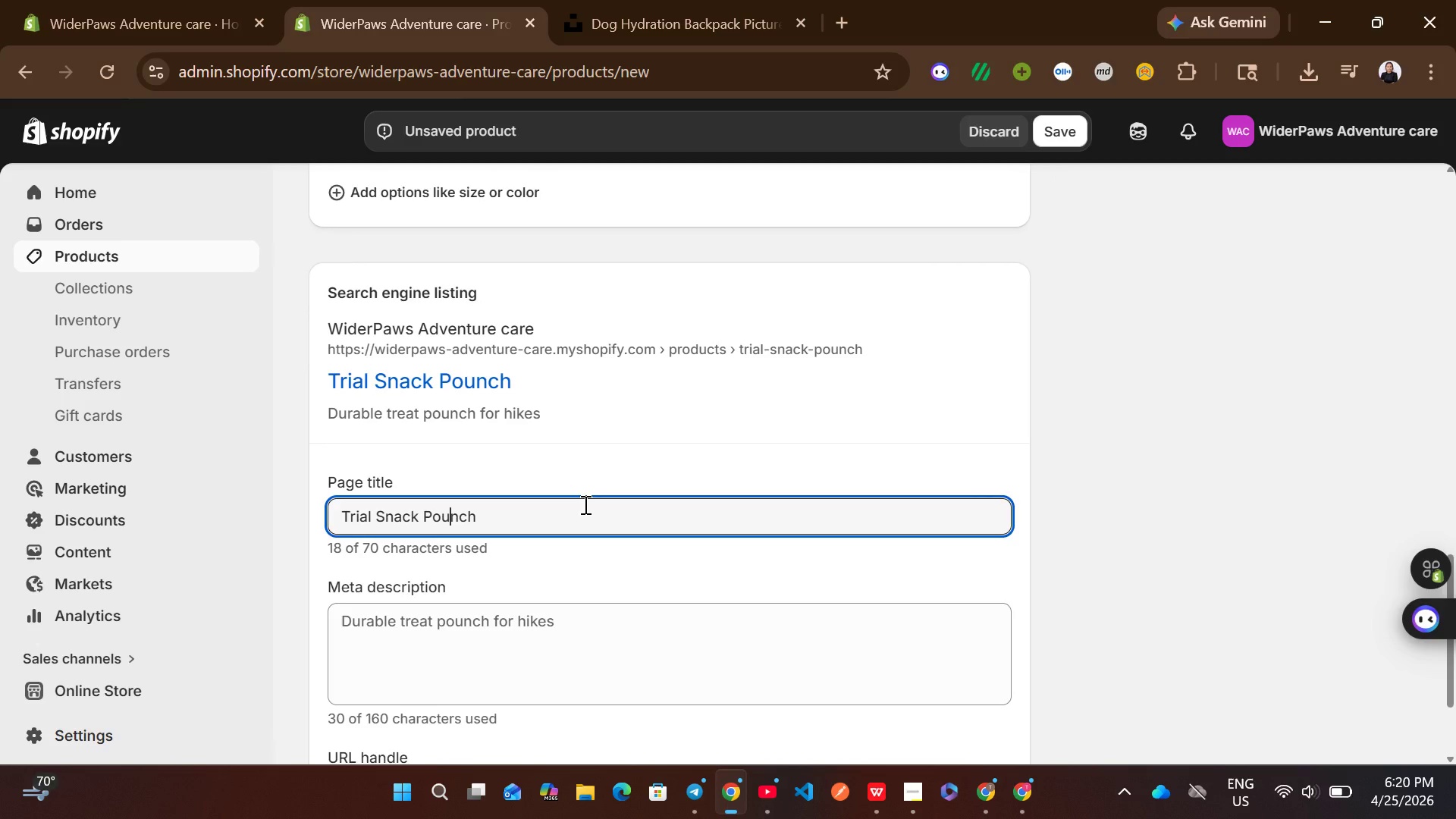 
left_click([584, 504])
 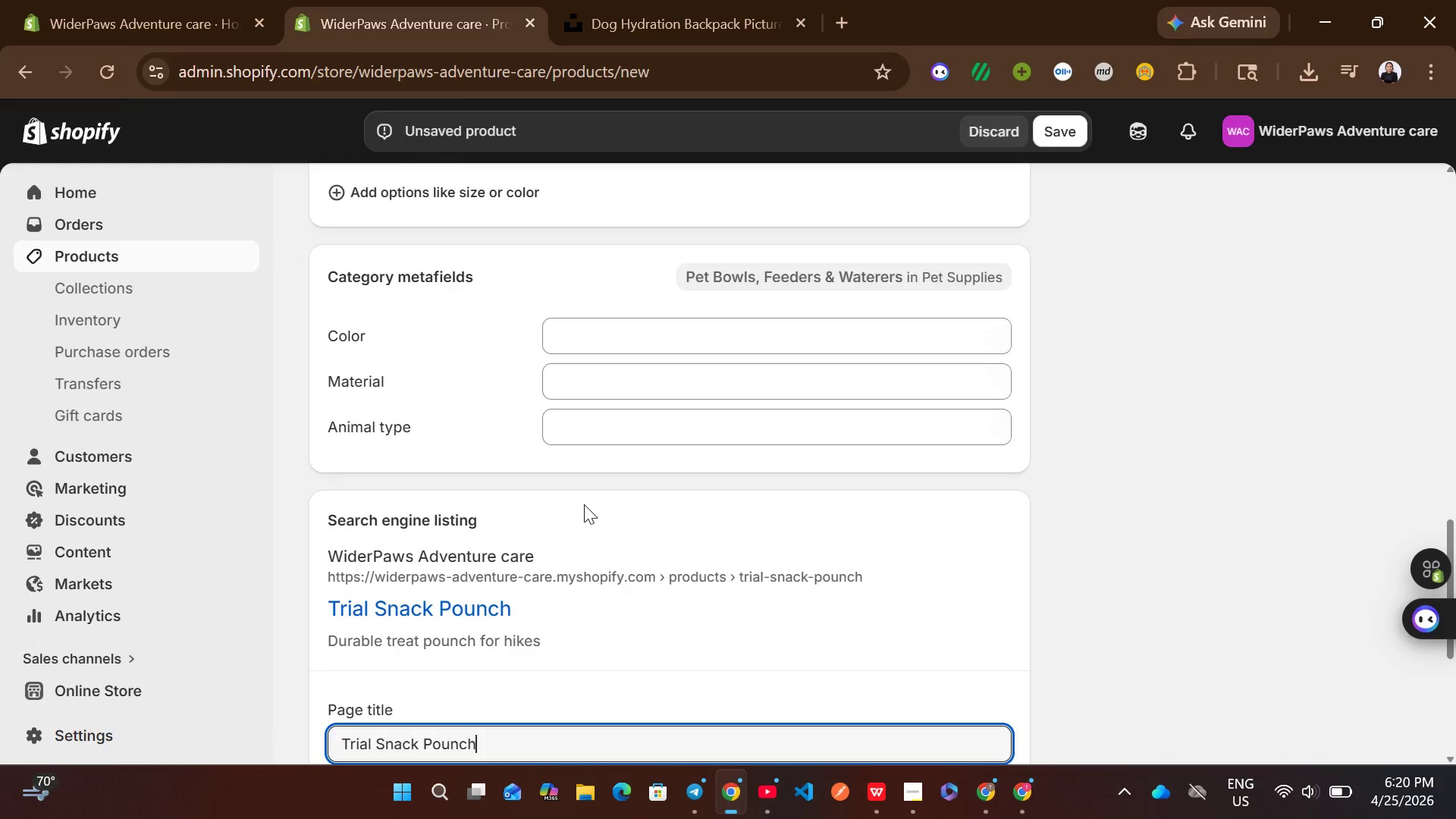 
key(Control+A)
 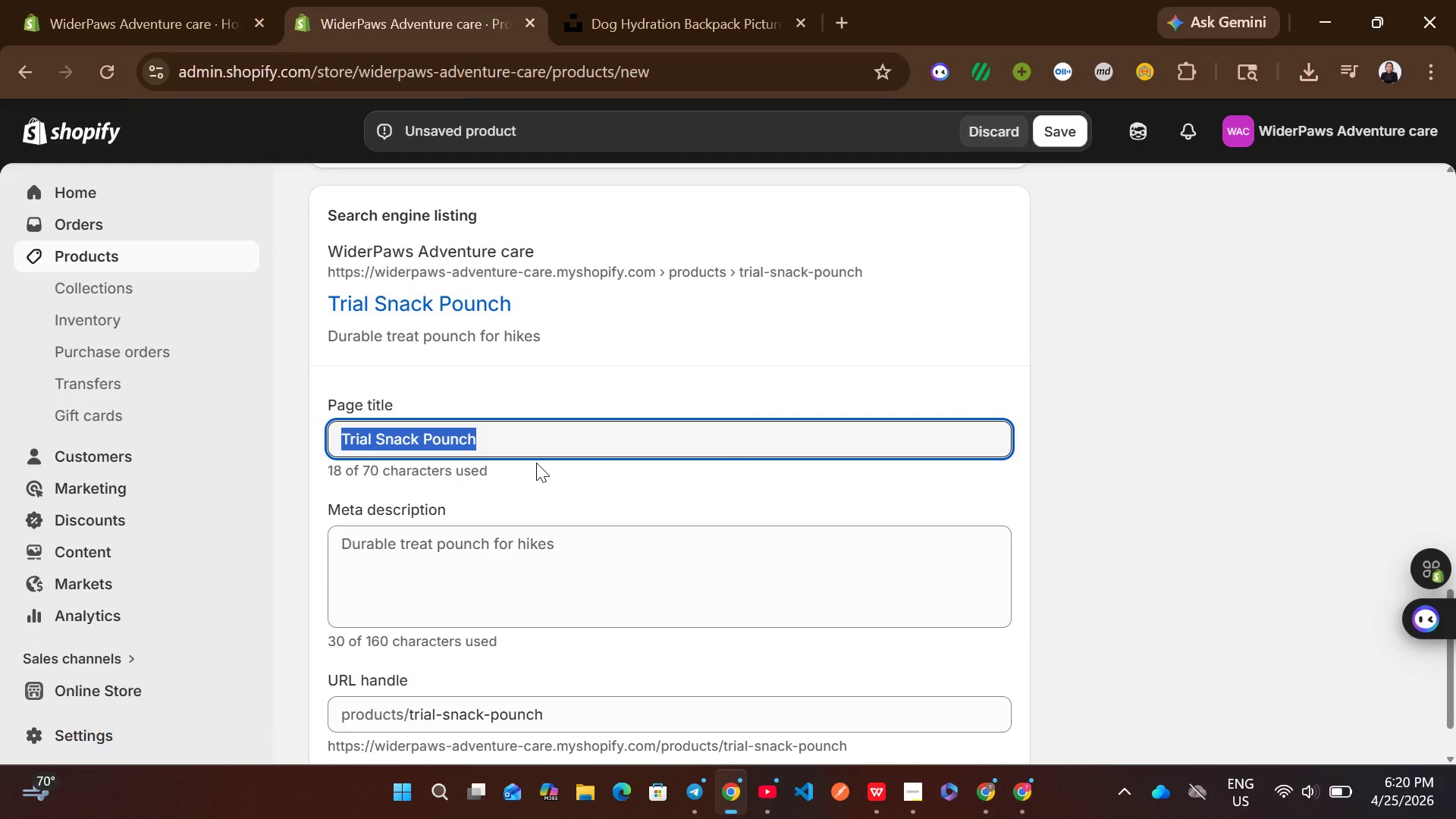 
type(Dog Trial Treat Pounch Hiking Gear)
 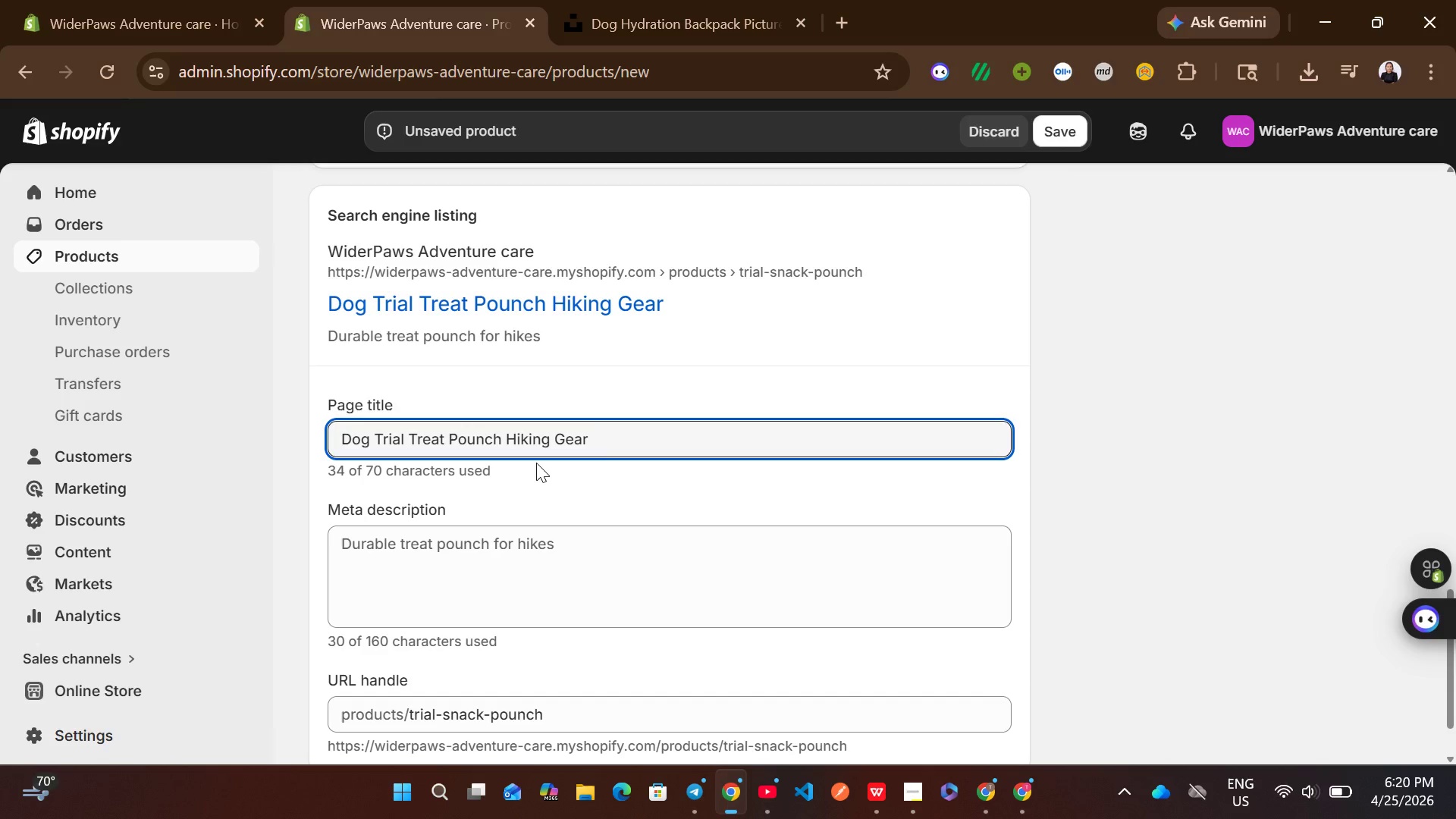 
wait(6.38)
 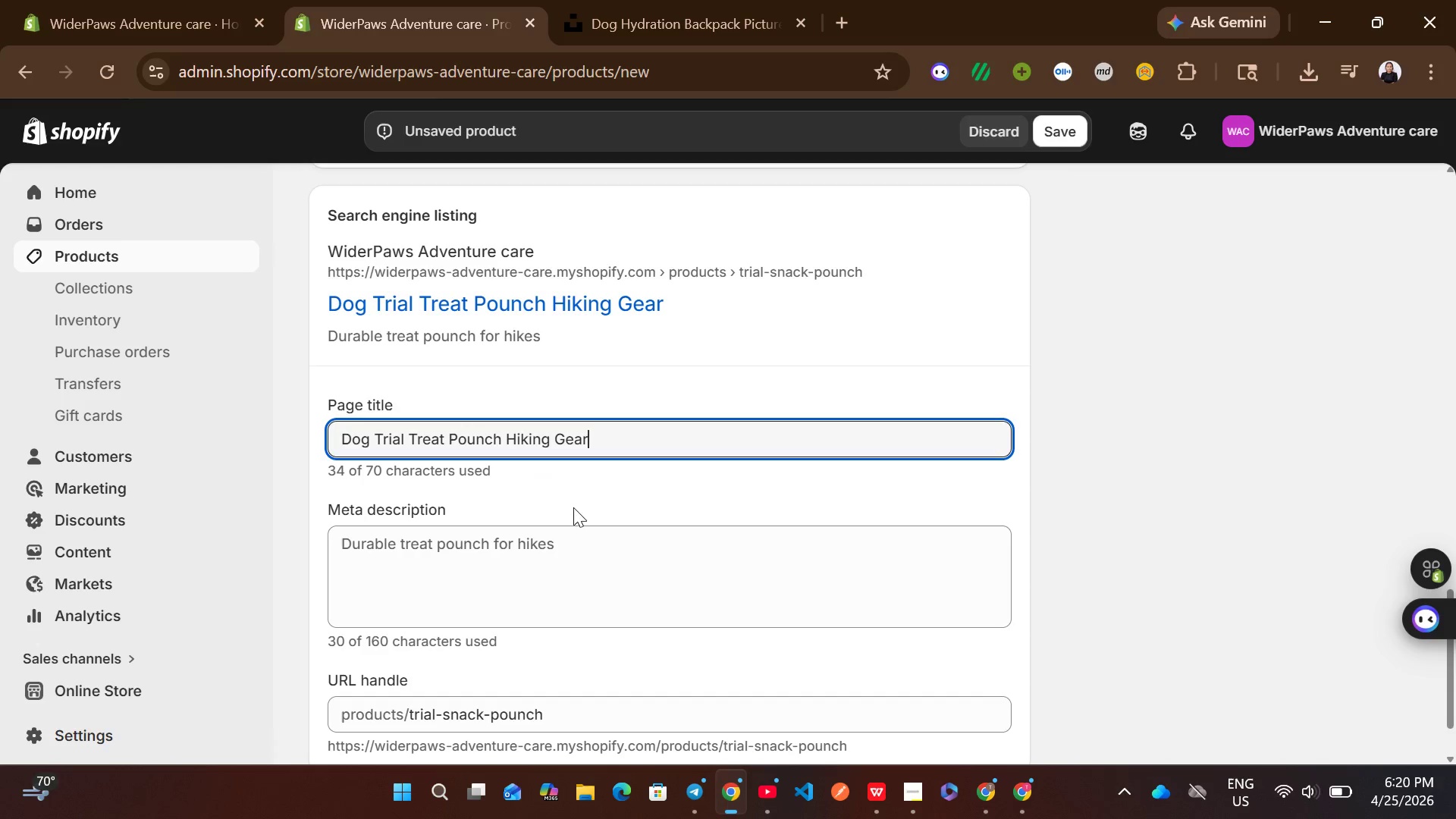 
left_click([490, 572])
 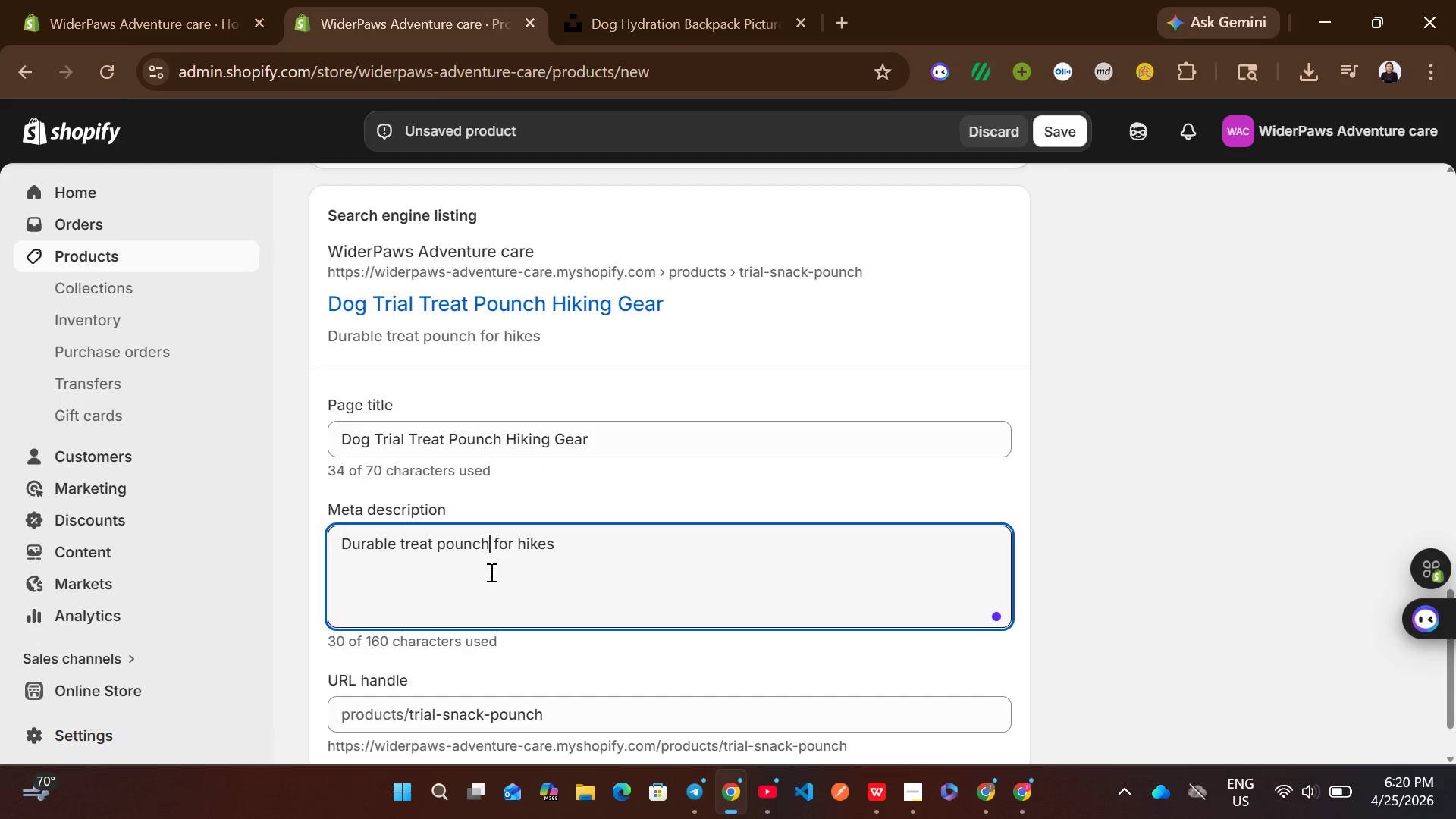 
key(Control+A)
 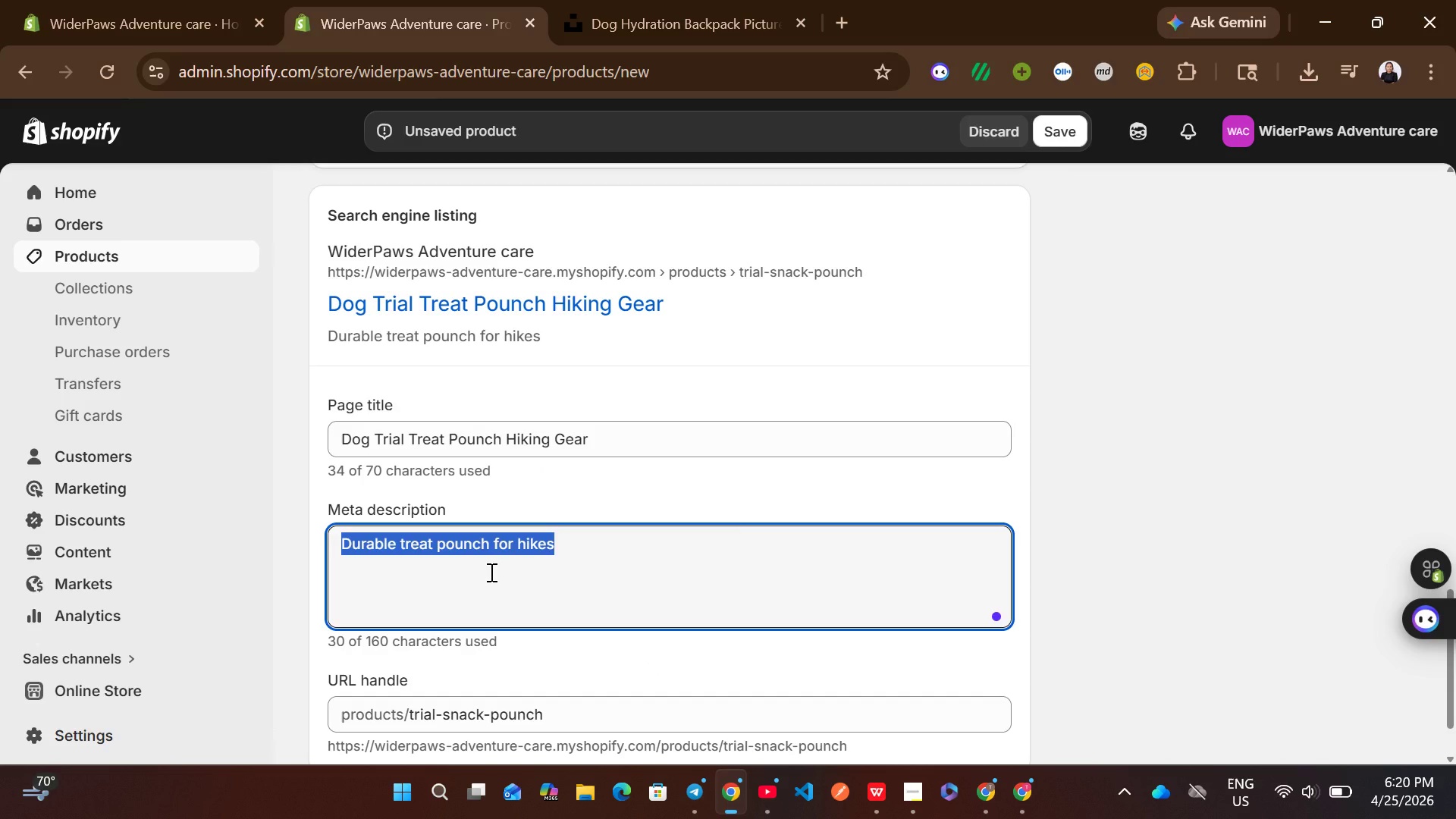 
type(Carry snacks on every adventure)
 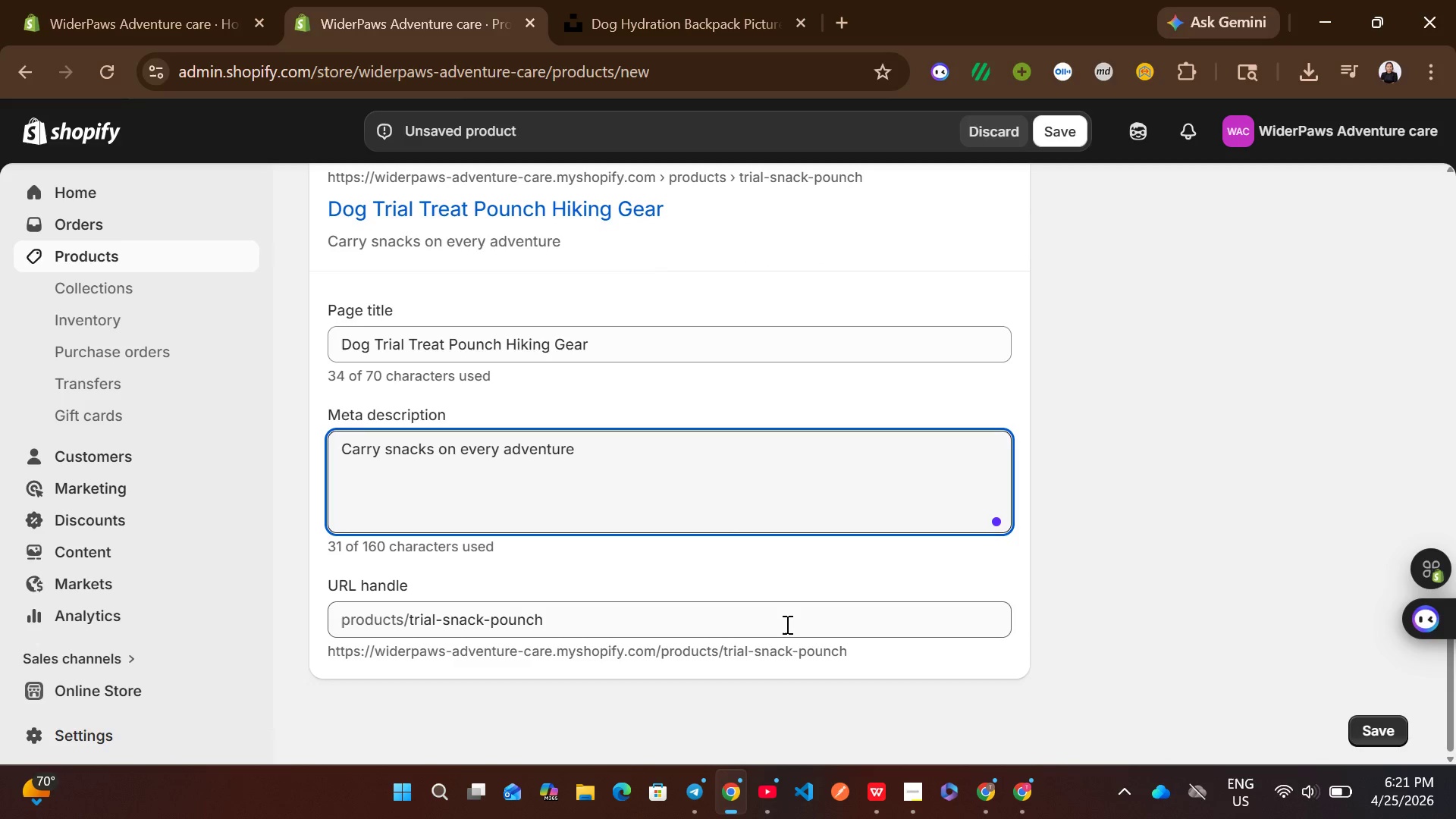 
left_click([786, 624])
 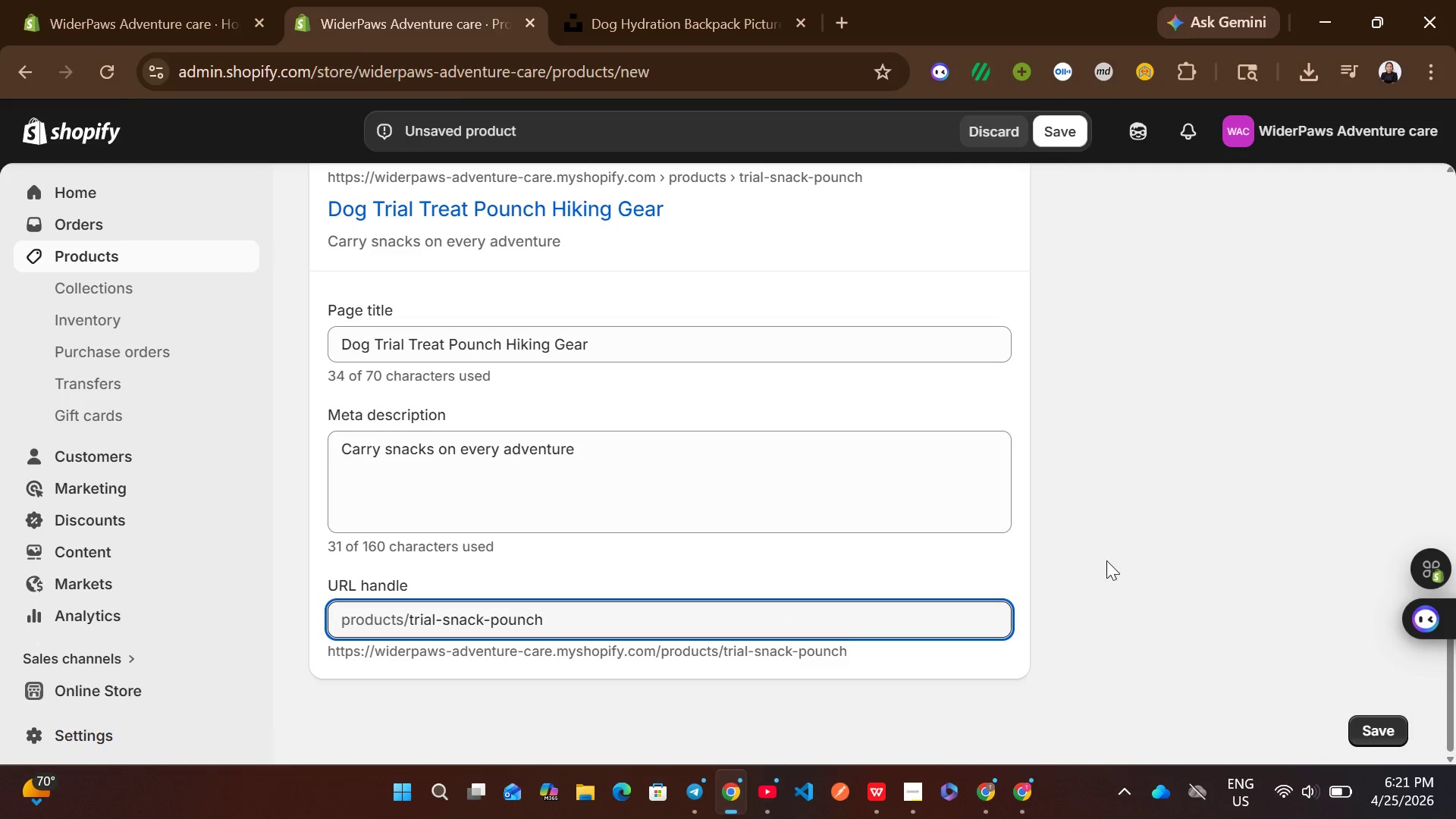 
left_click([1106, 560])
 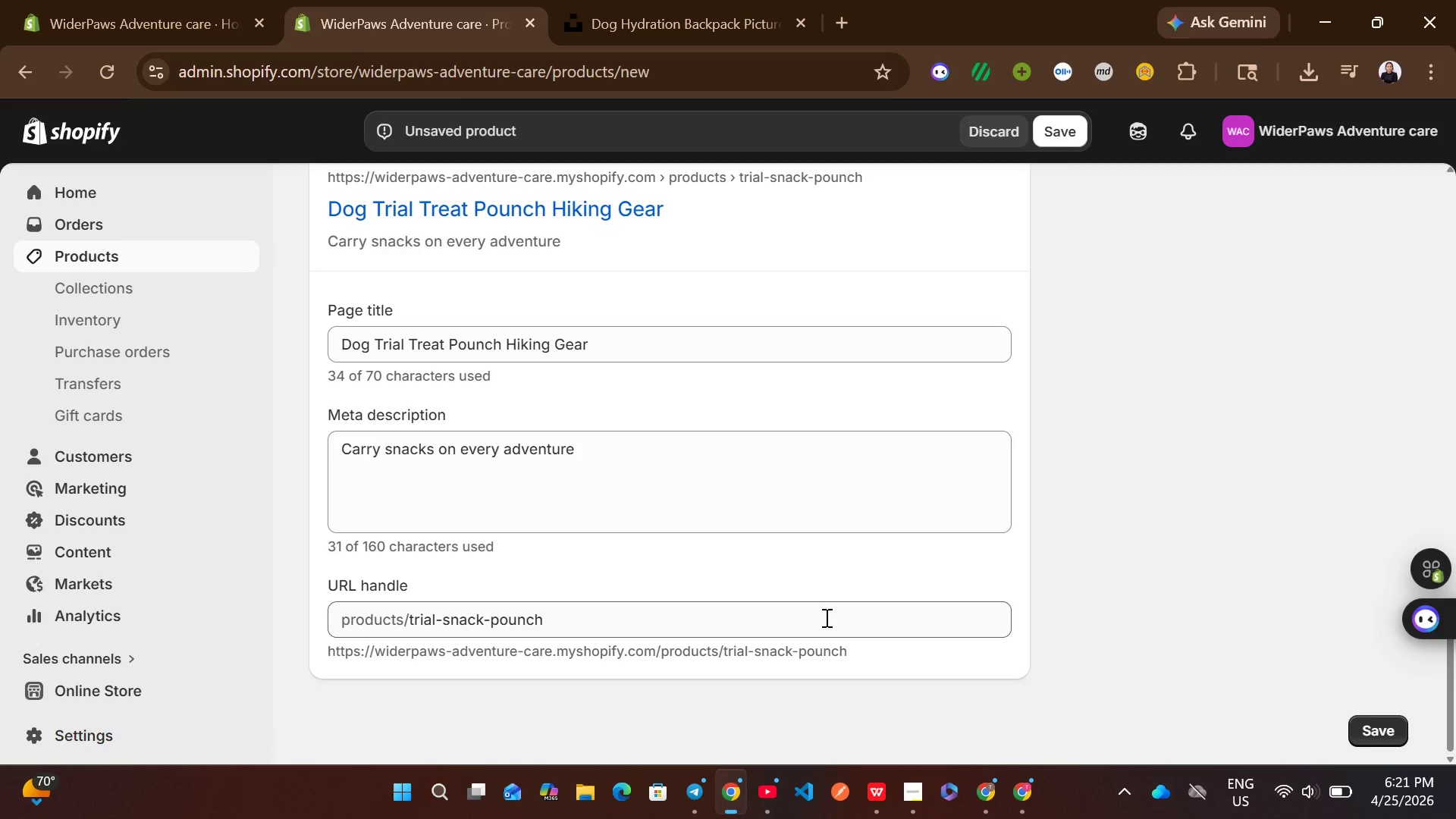 
mouse_move([868, 528])
 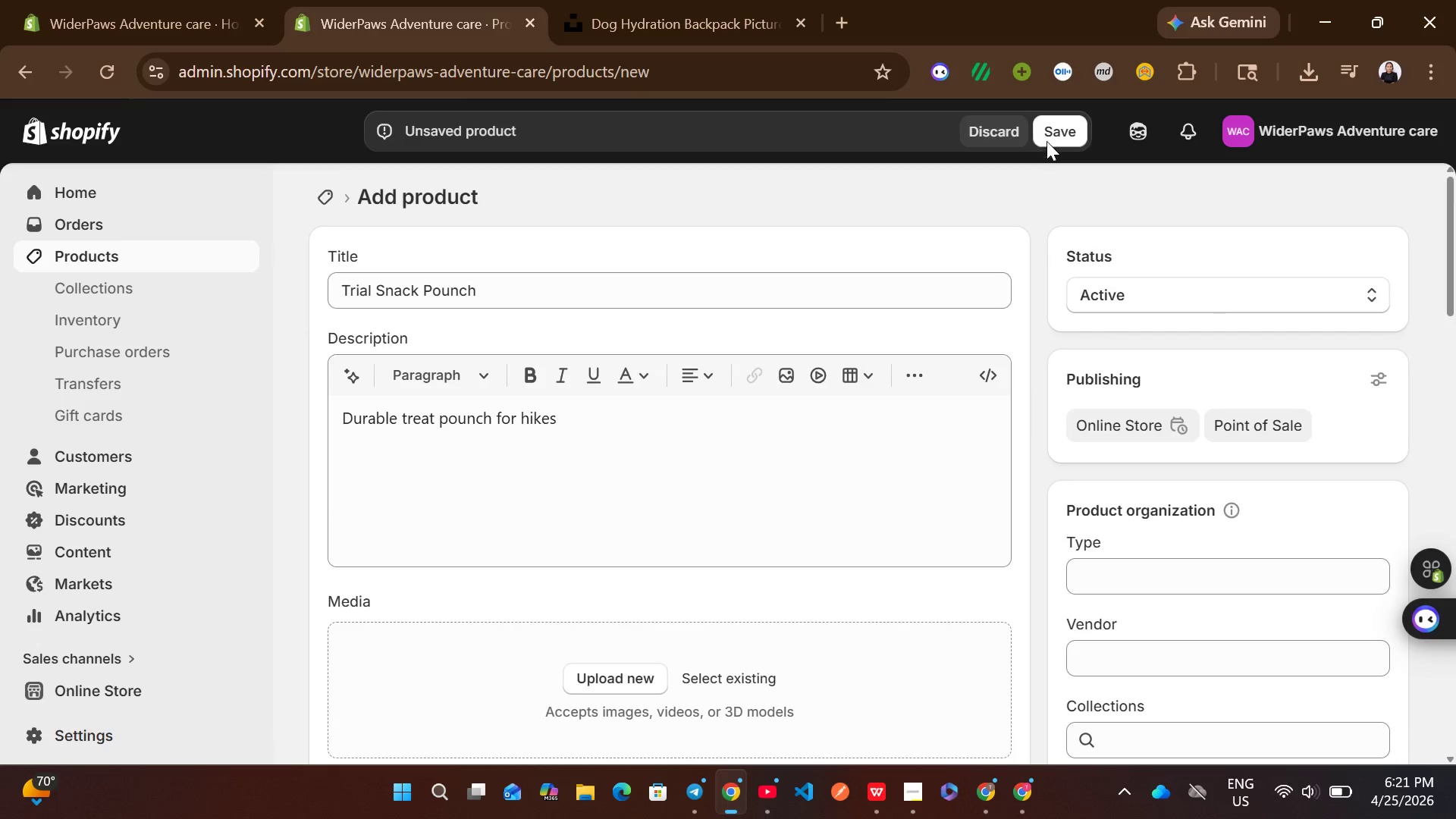 
left_click([1056, 136])
 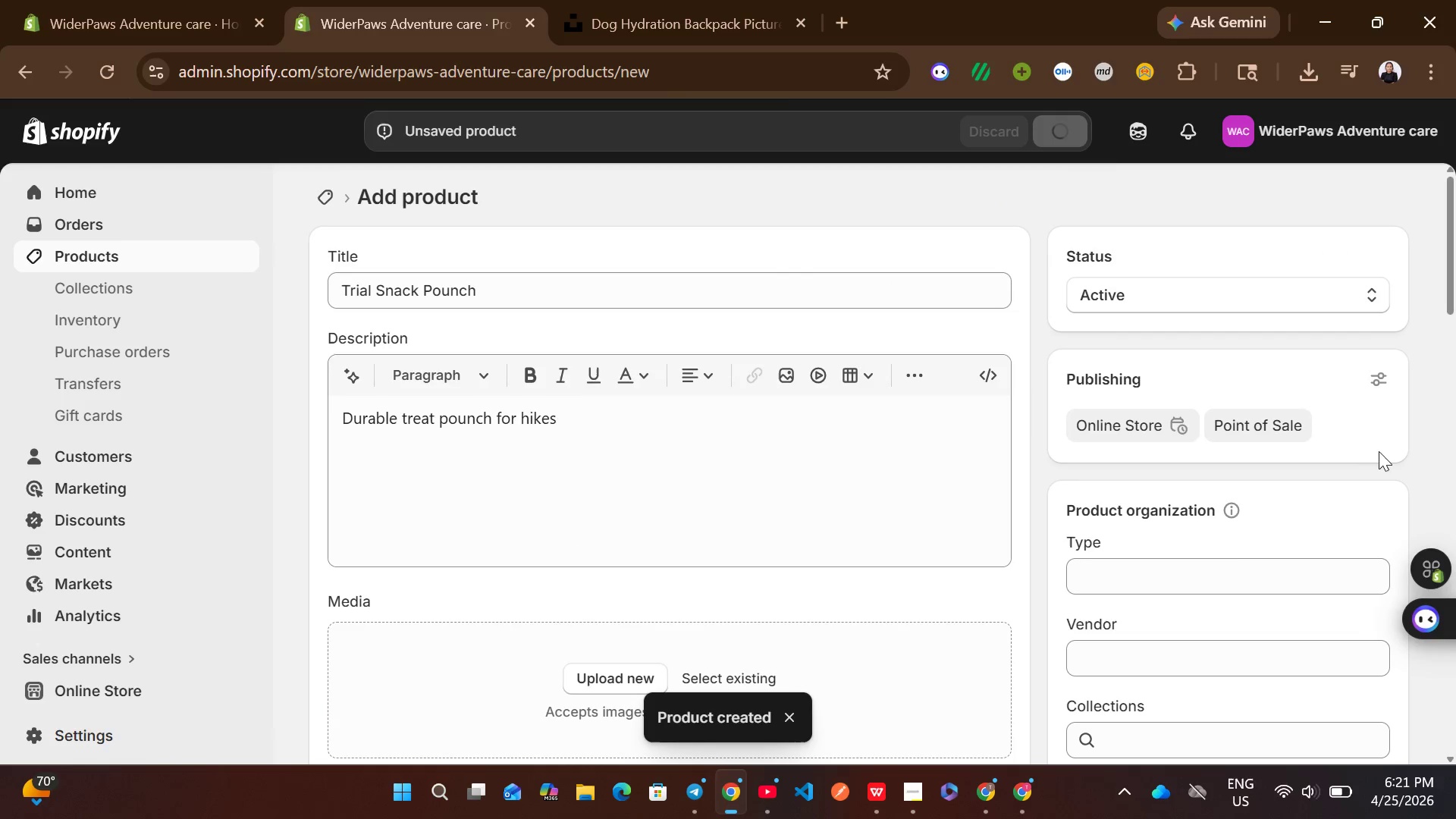 
wait(5.41)
 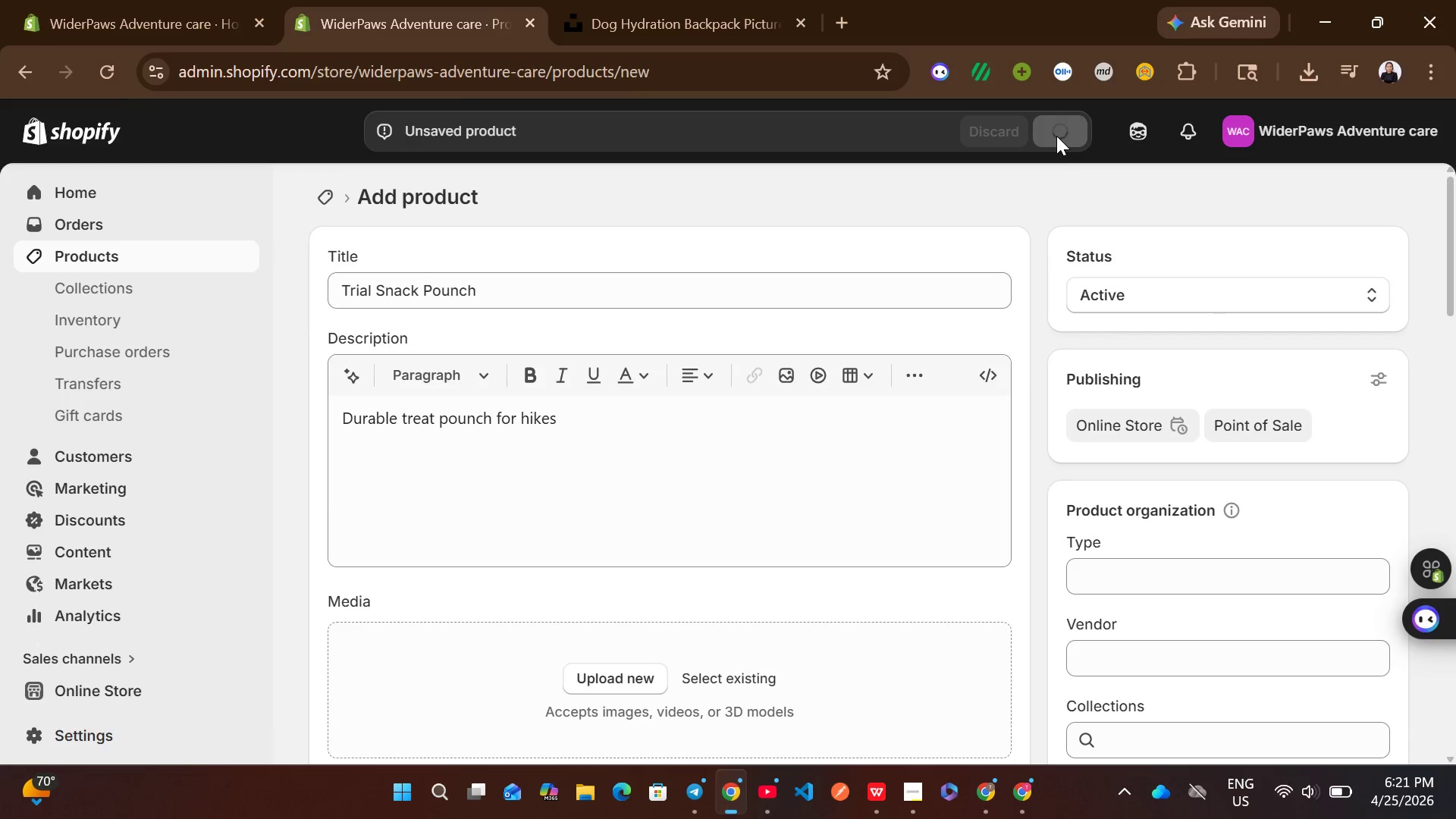 
left_click([918, 781])